 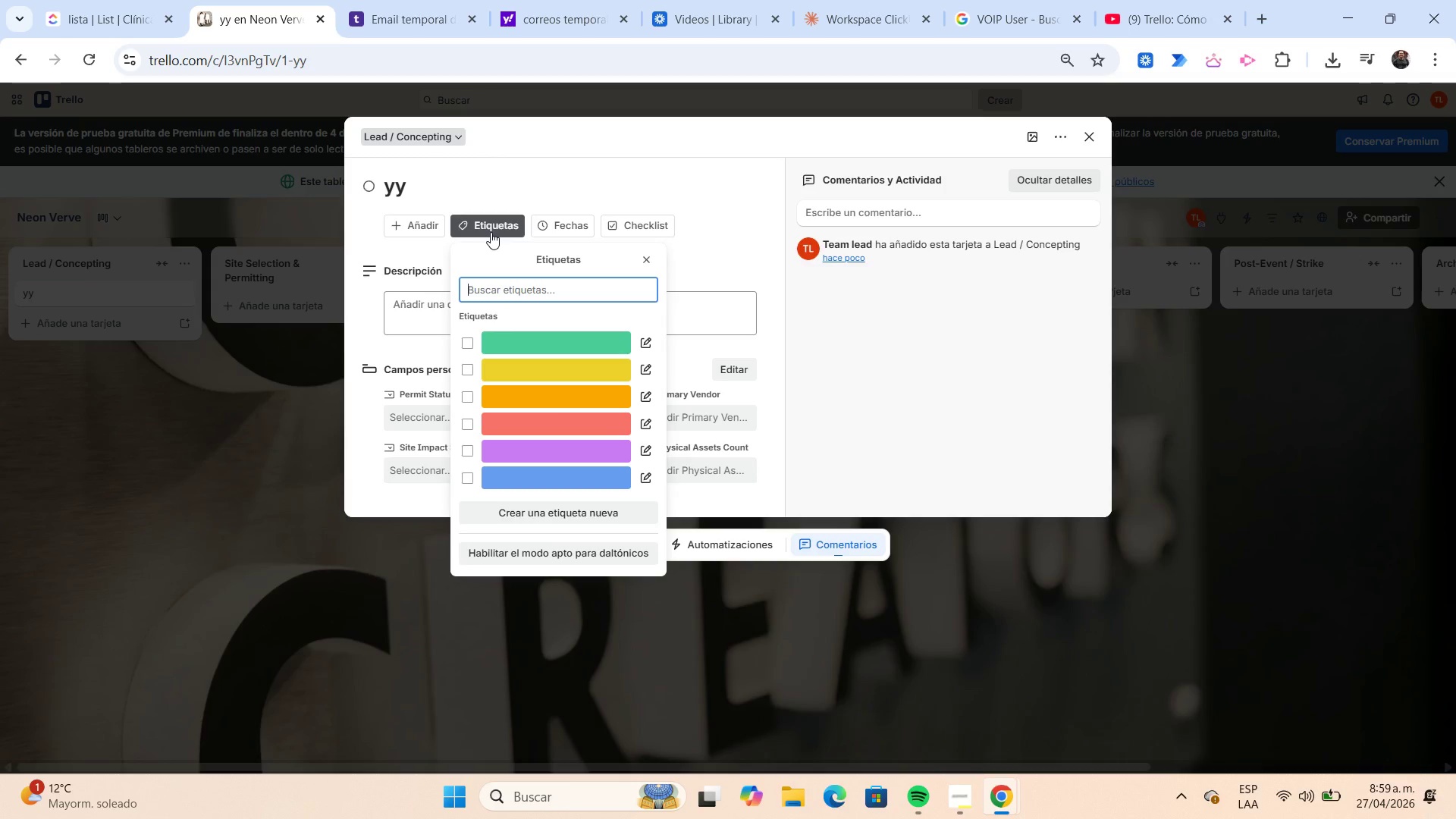 
left_click([648, 422])
 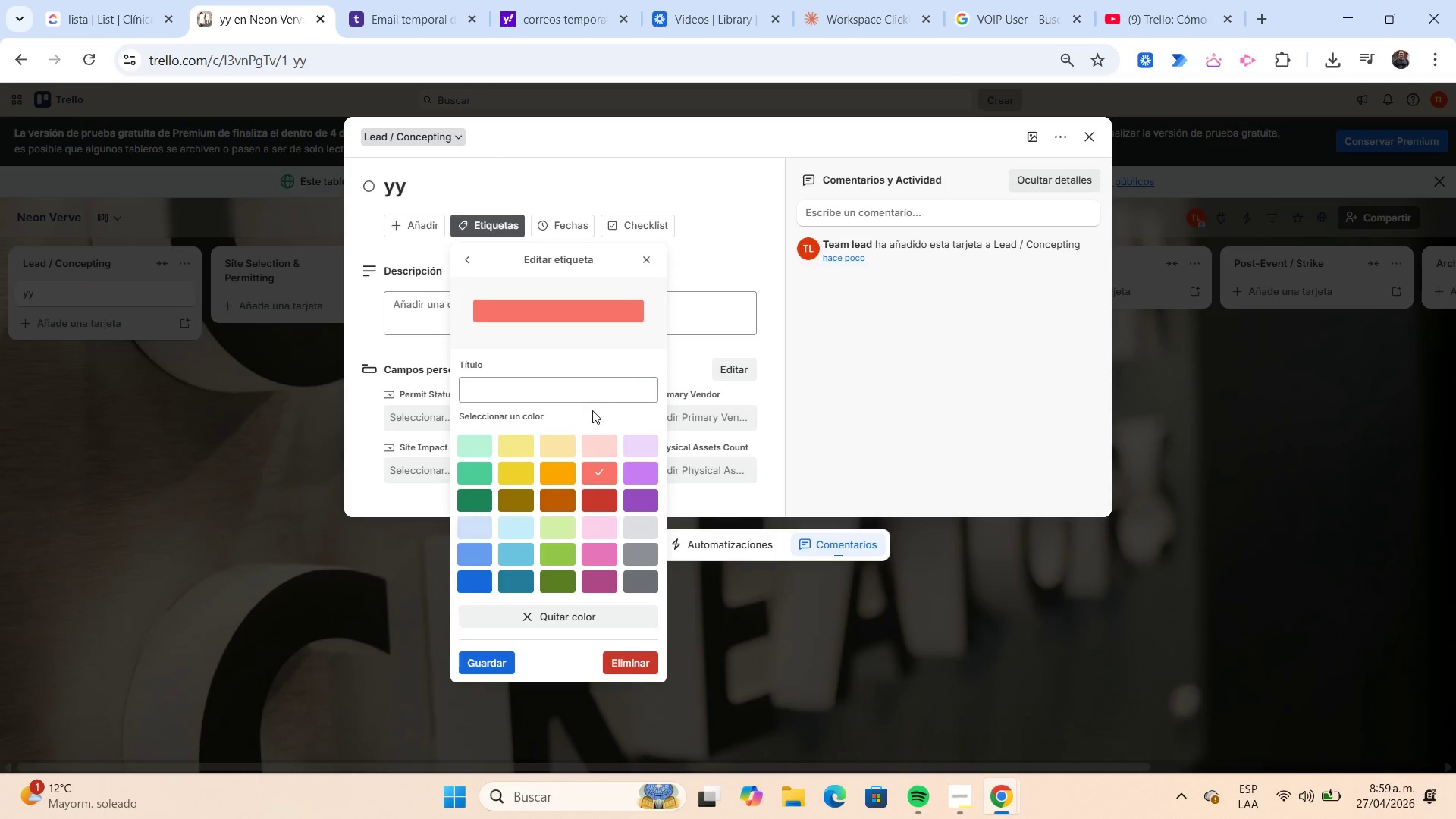 
left_click([570, 397])
 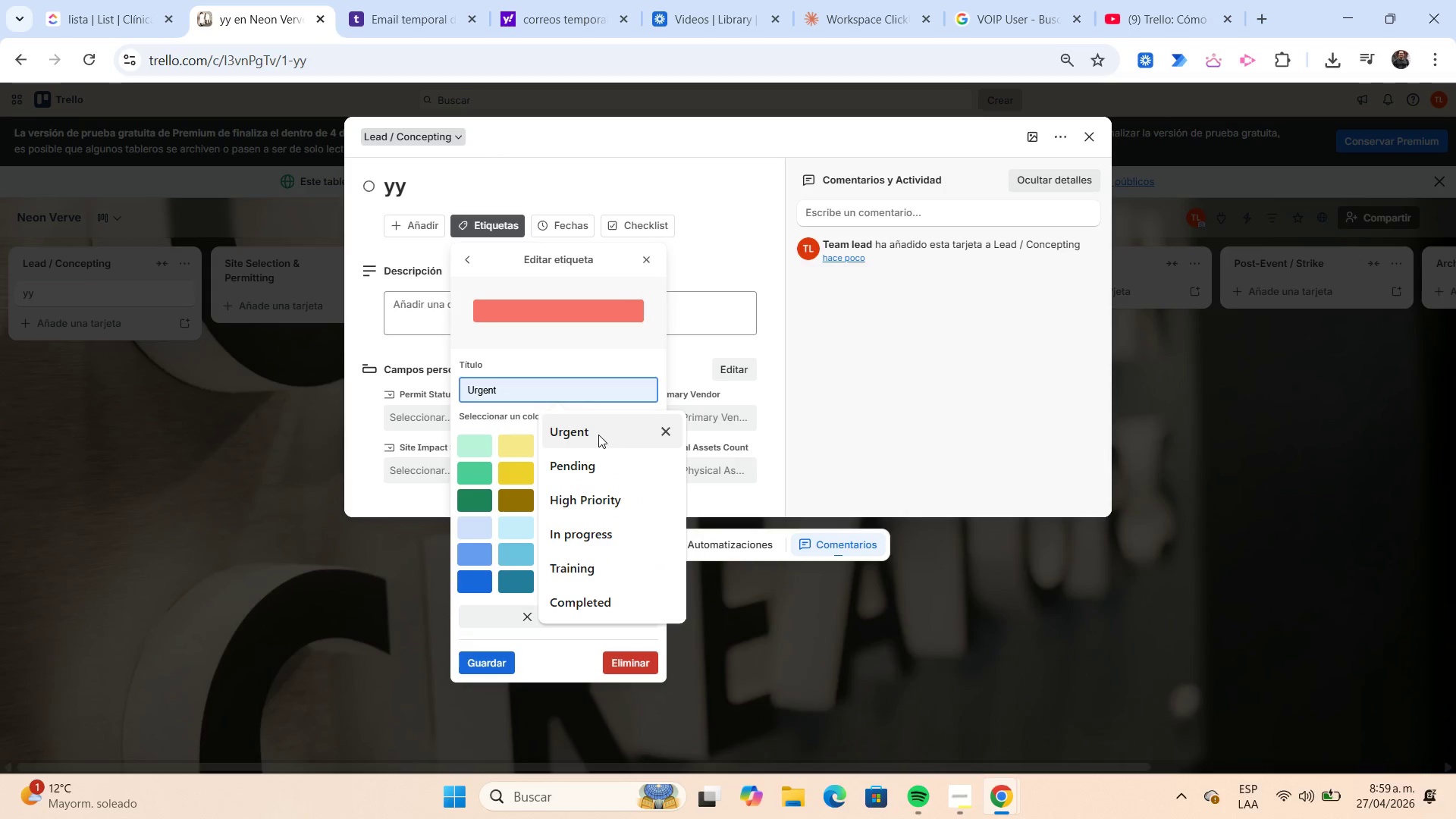 
left_click([598, 434])
 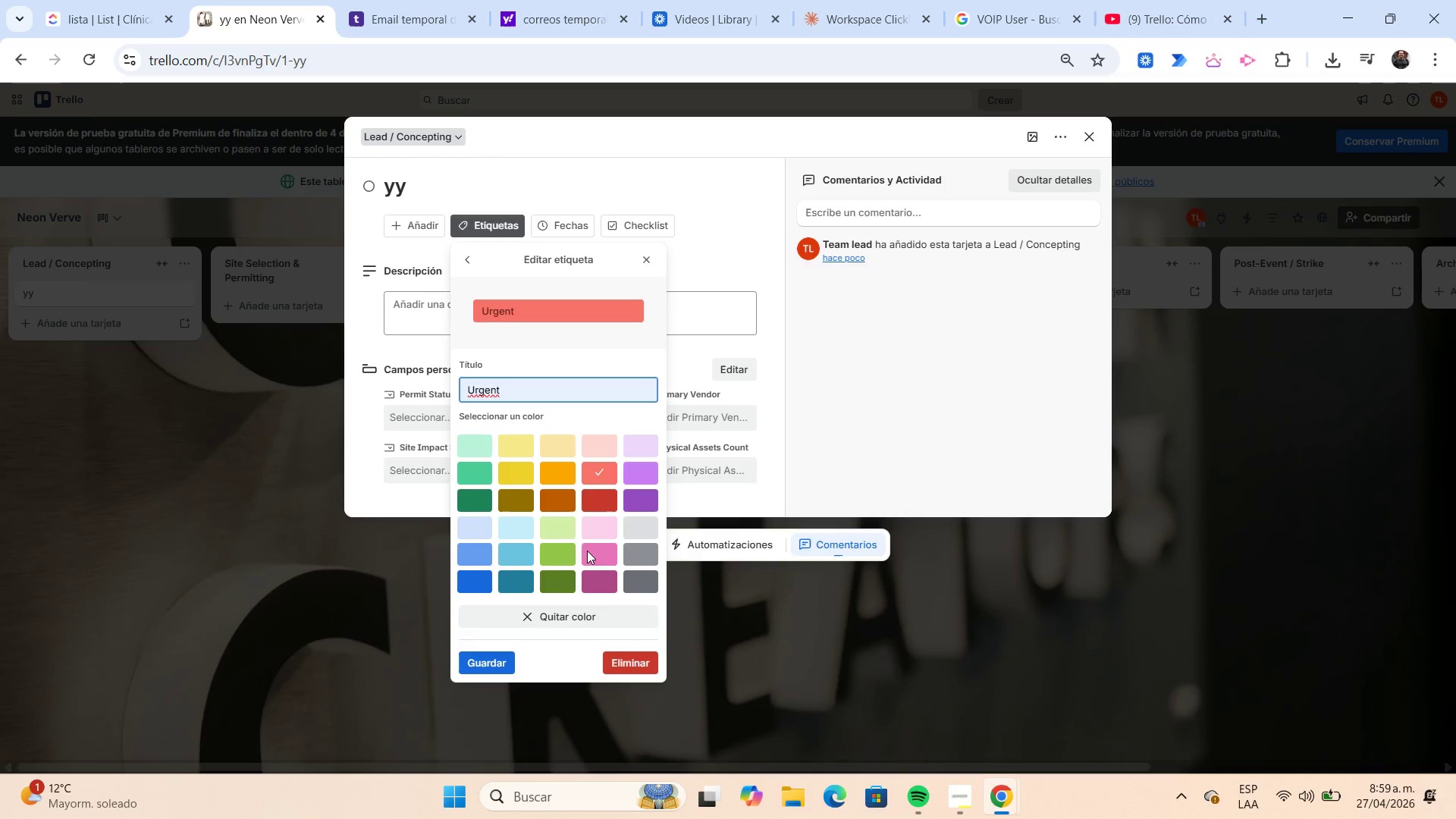 
mouse_move([522, 628])
 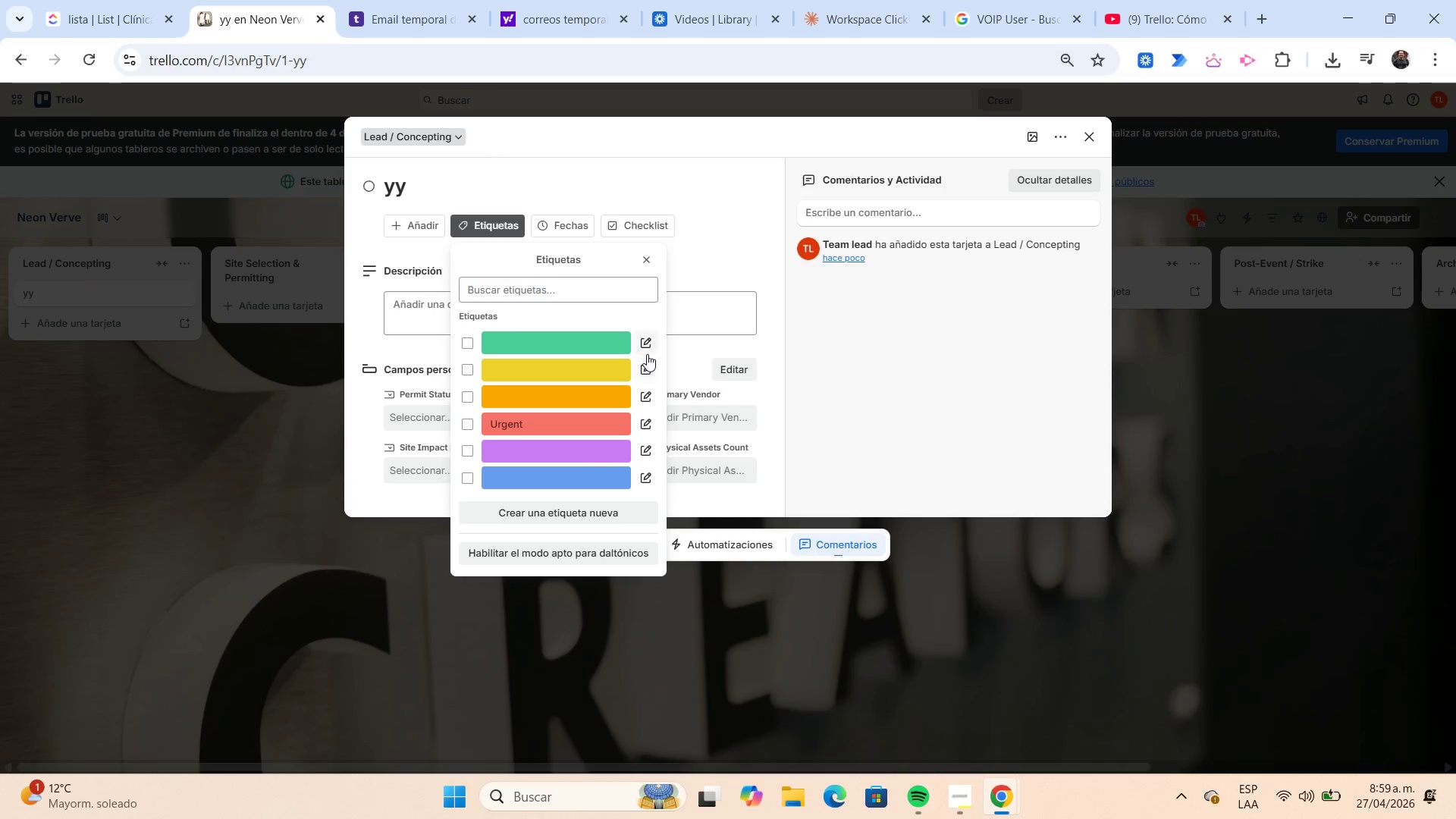 
left_click([646, 351])
 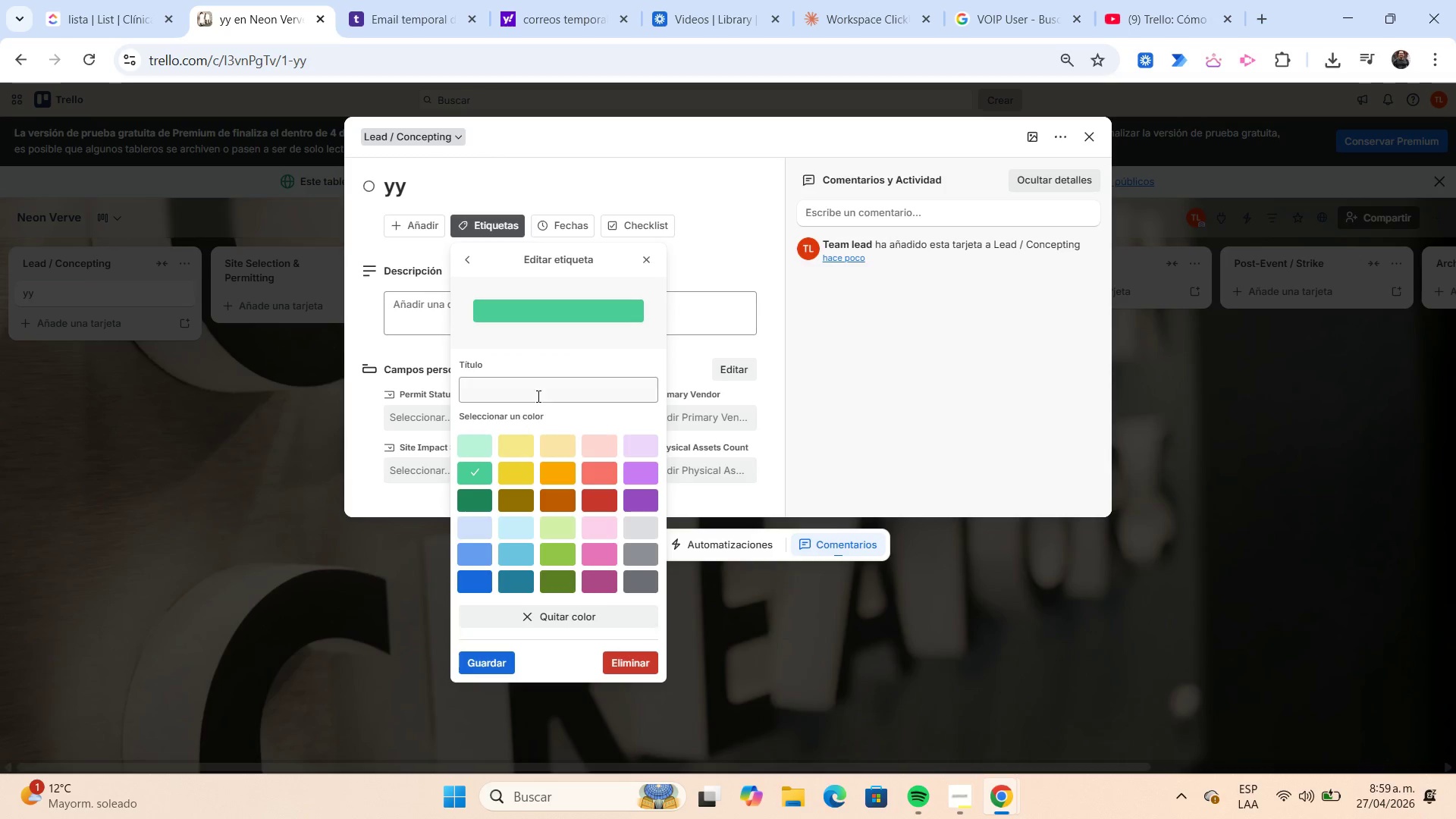 
left_click([537, 396])
 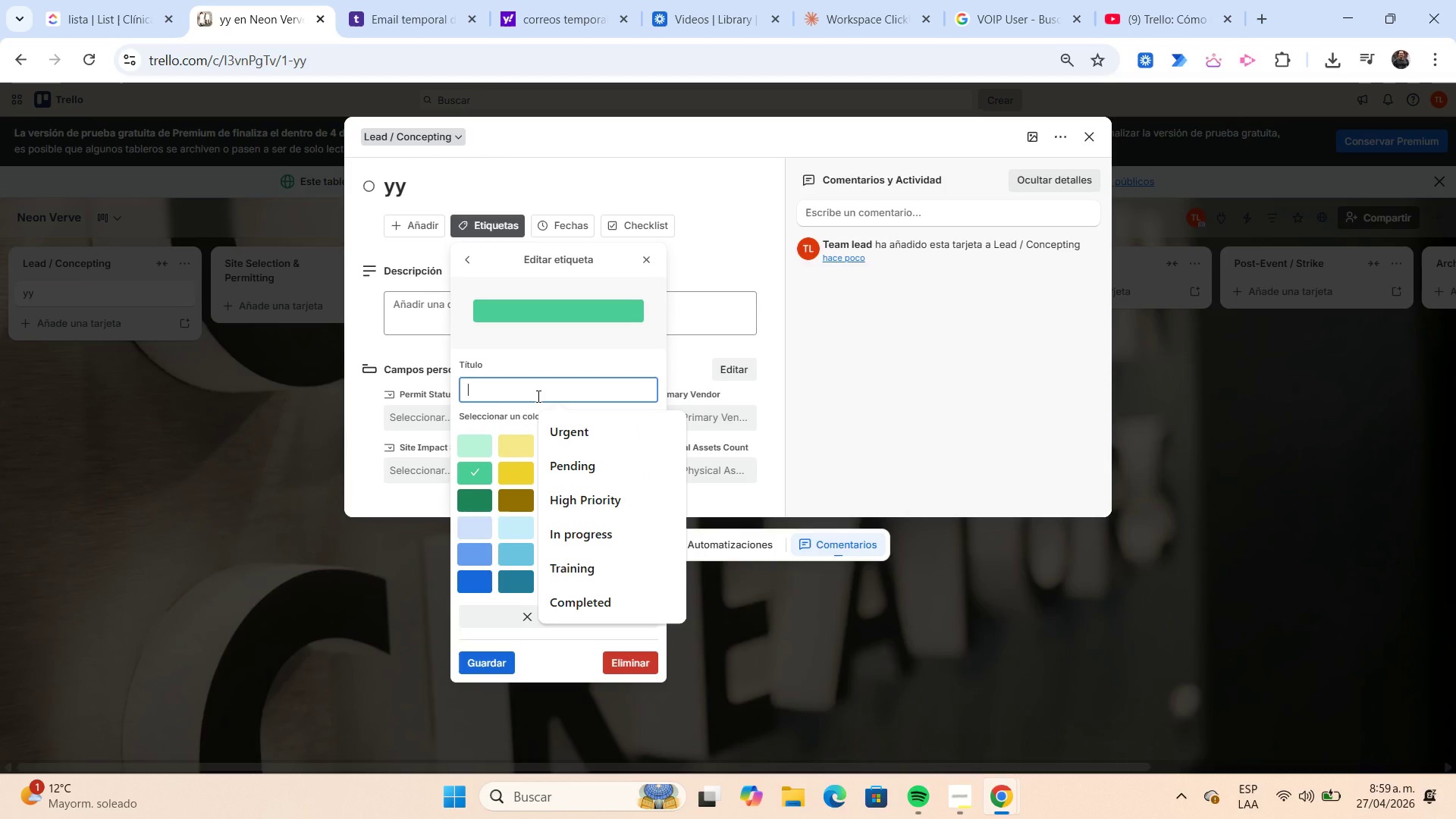 
key(Shift+A)
 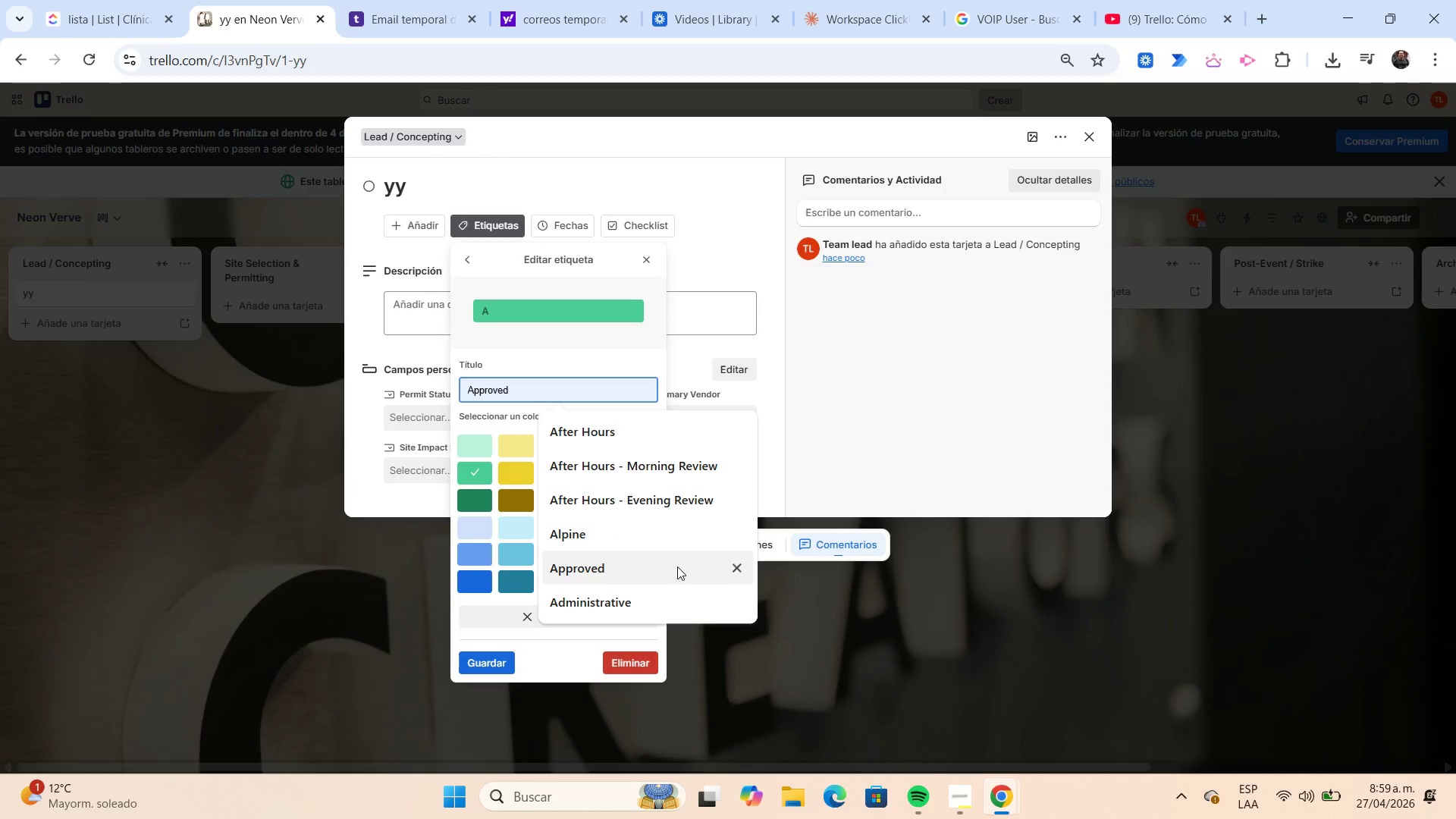 
left_click([677, 566])
 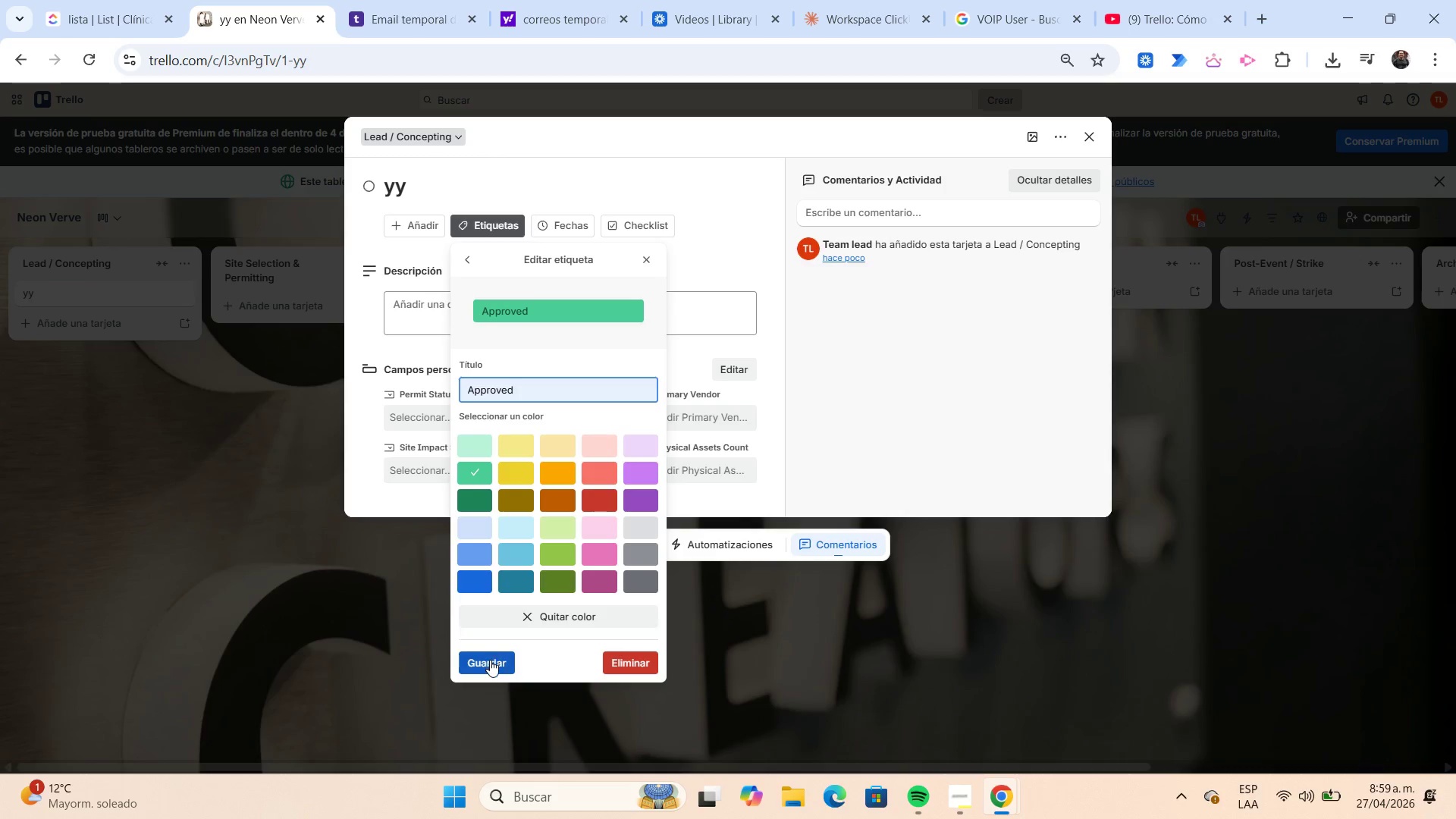 
left_click([490, 661])
 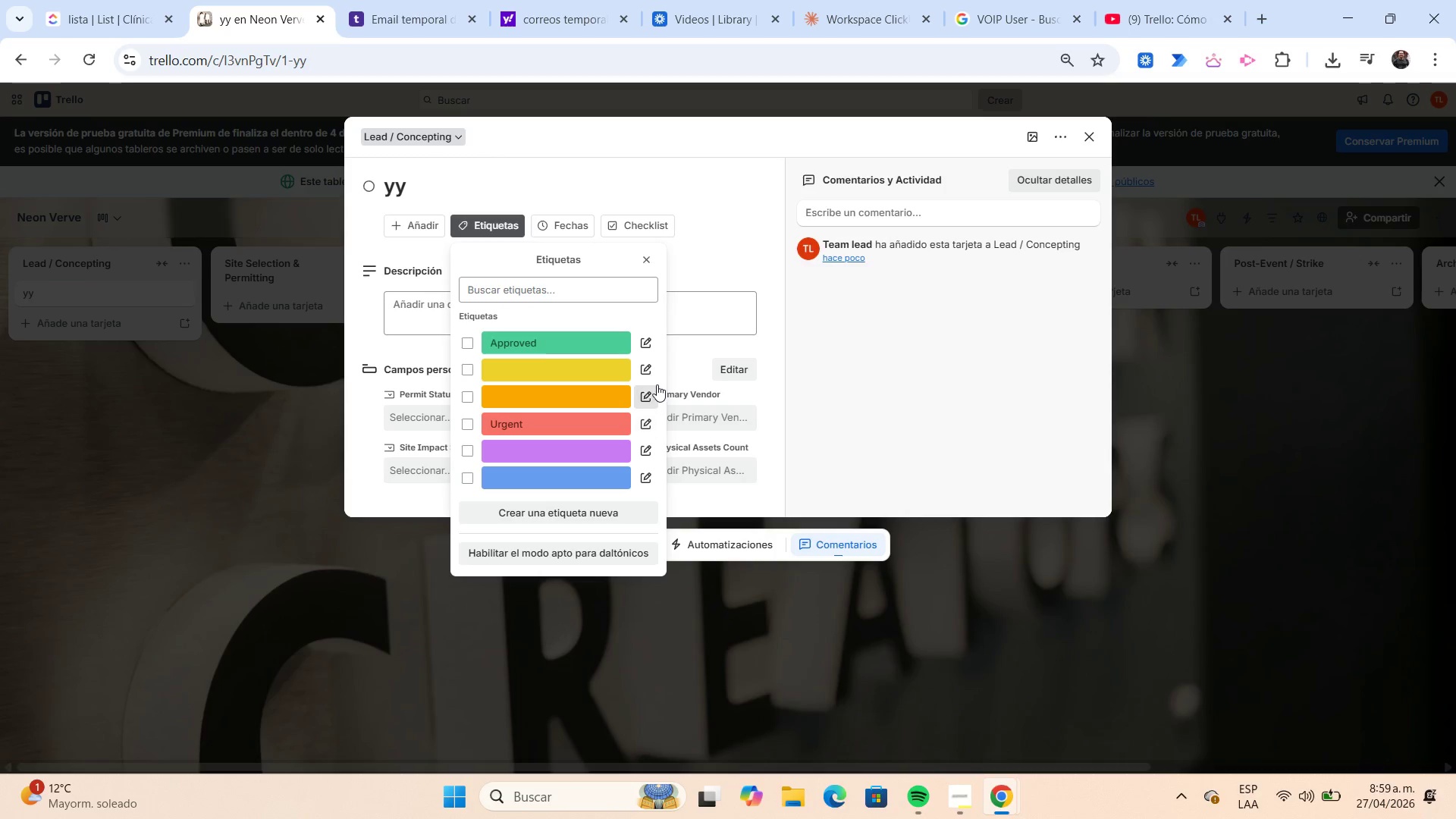 
left_click([654, 375])
 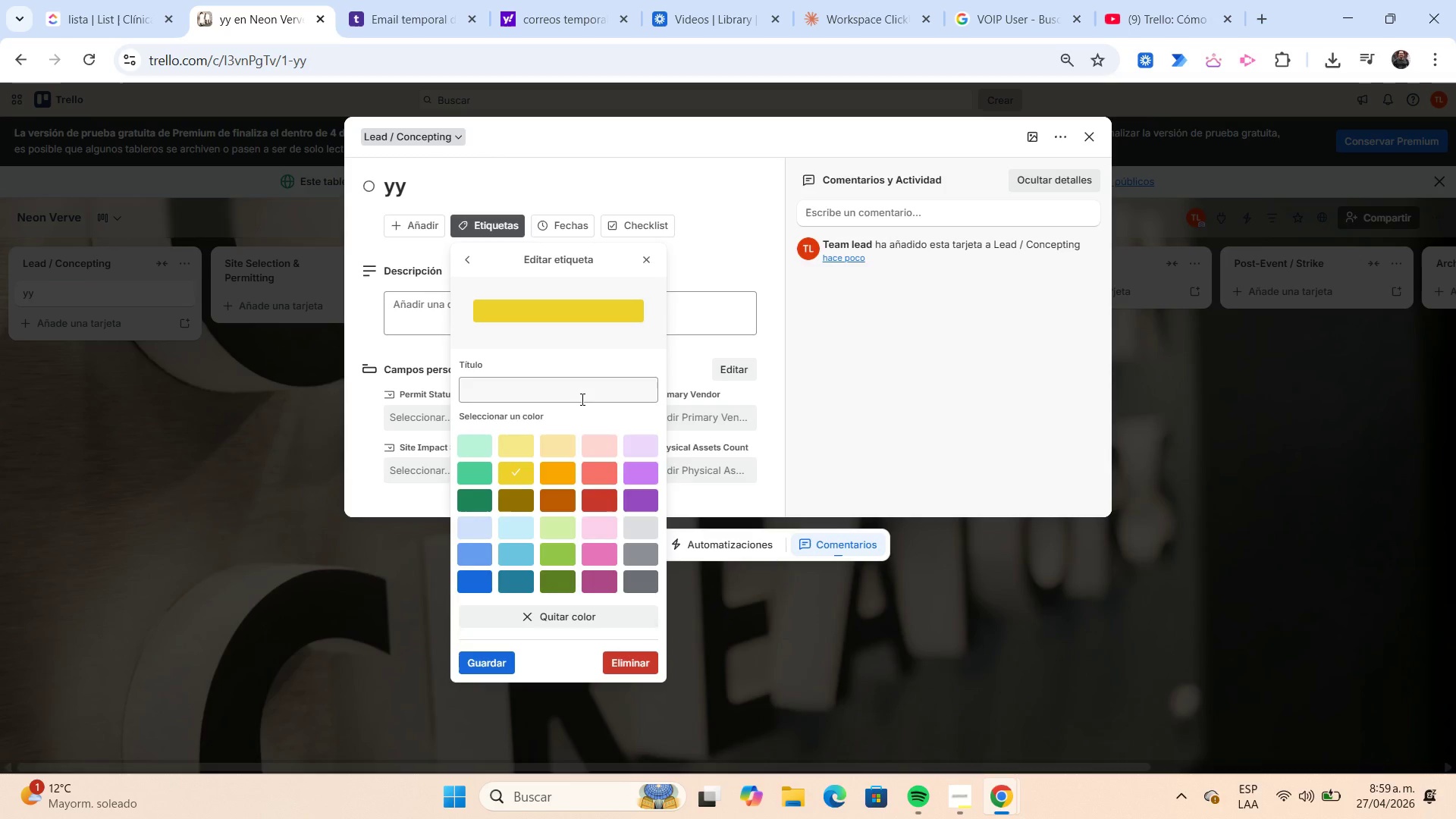 
left_click([581, 399])
 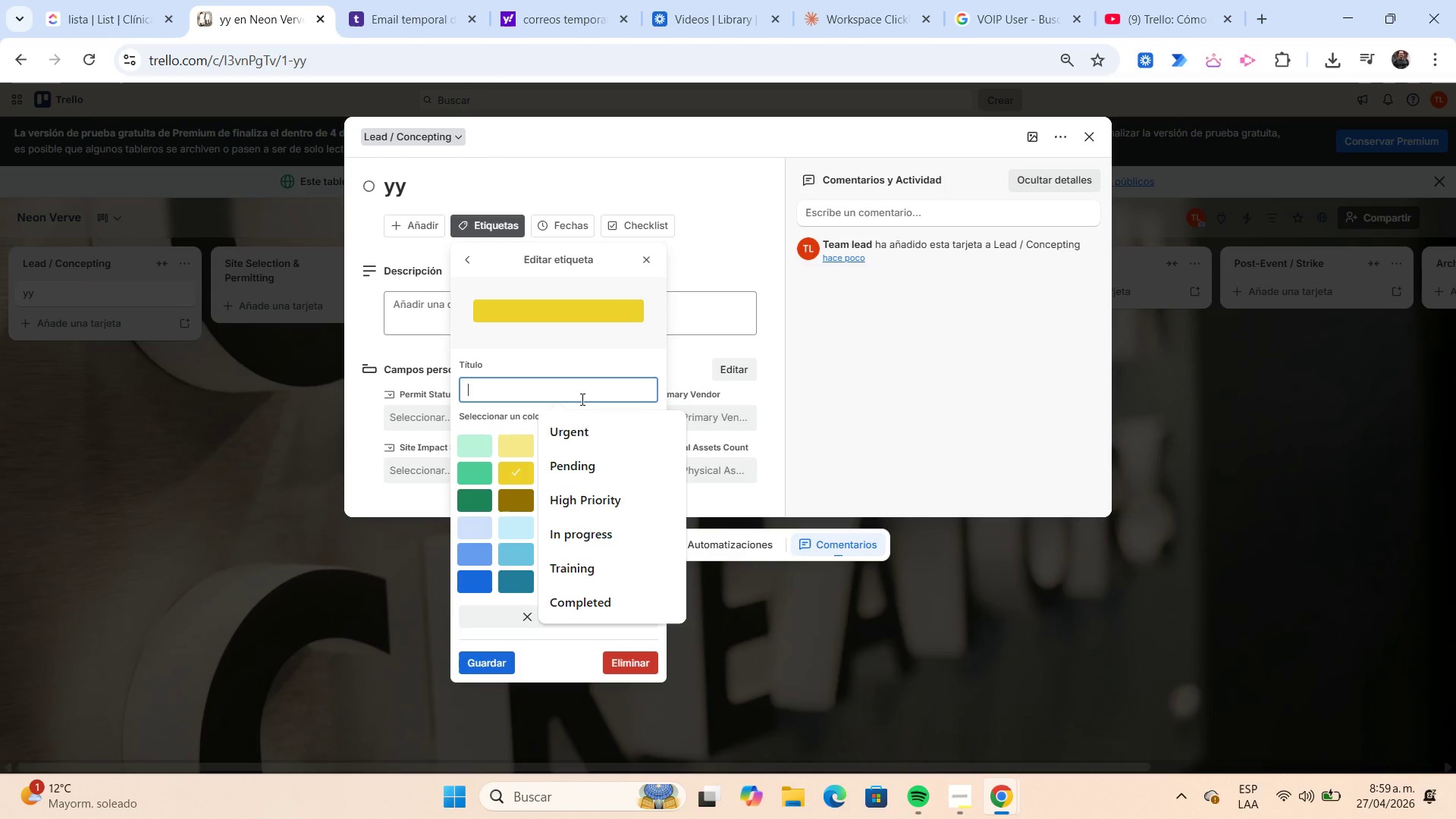 
wait(6.95)
 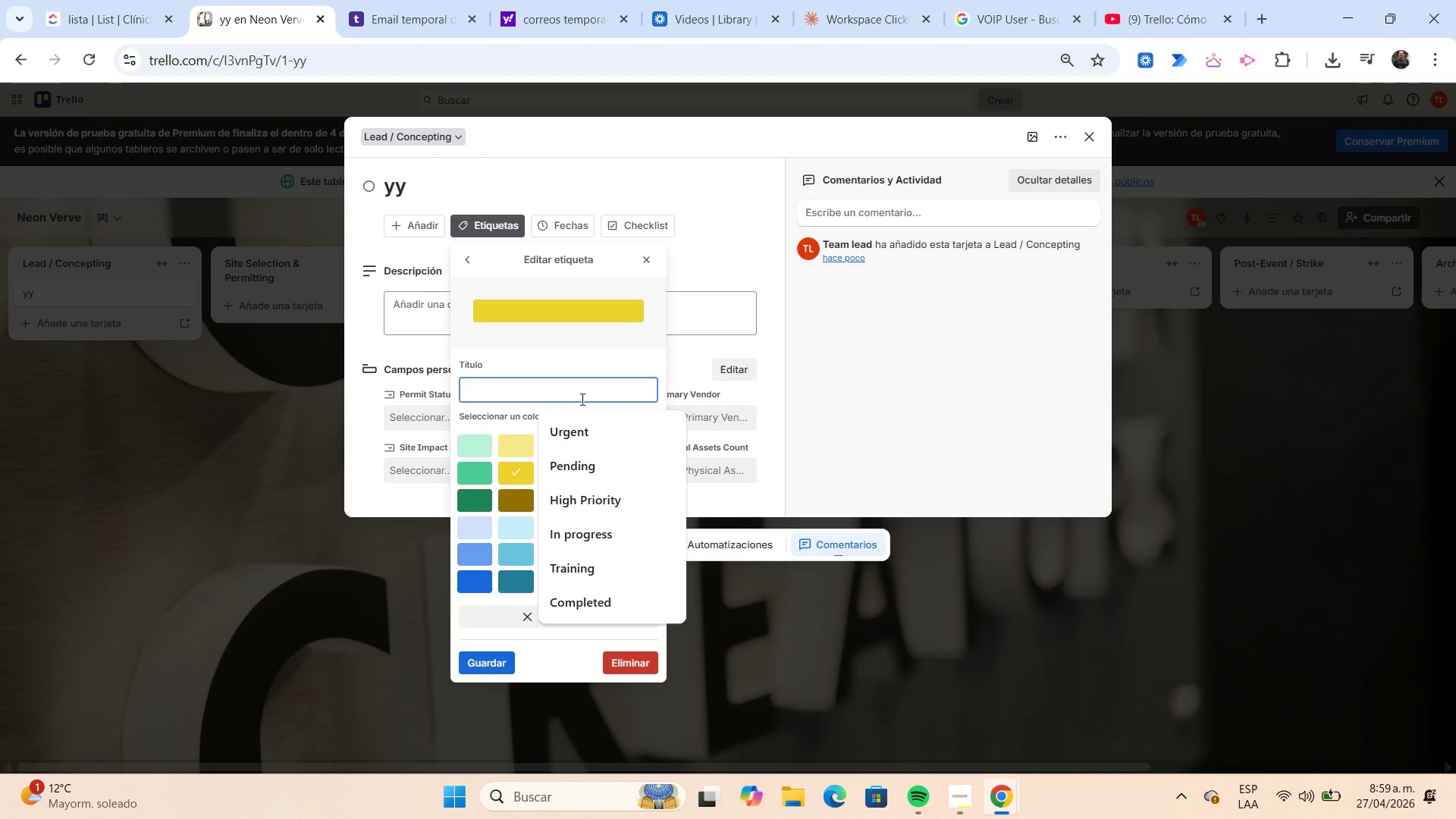 
left_click([580, 463])
 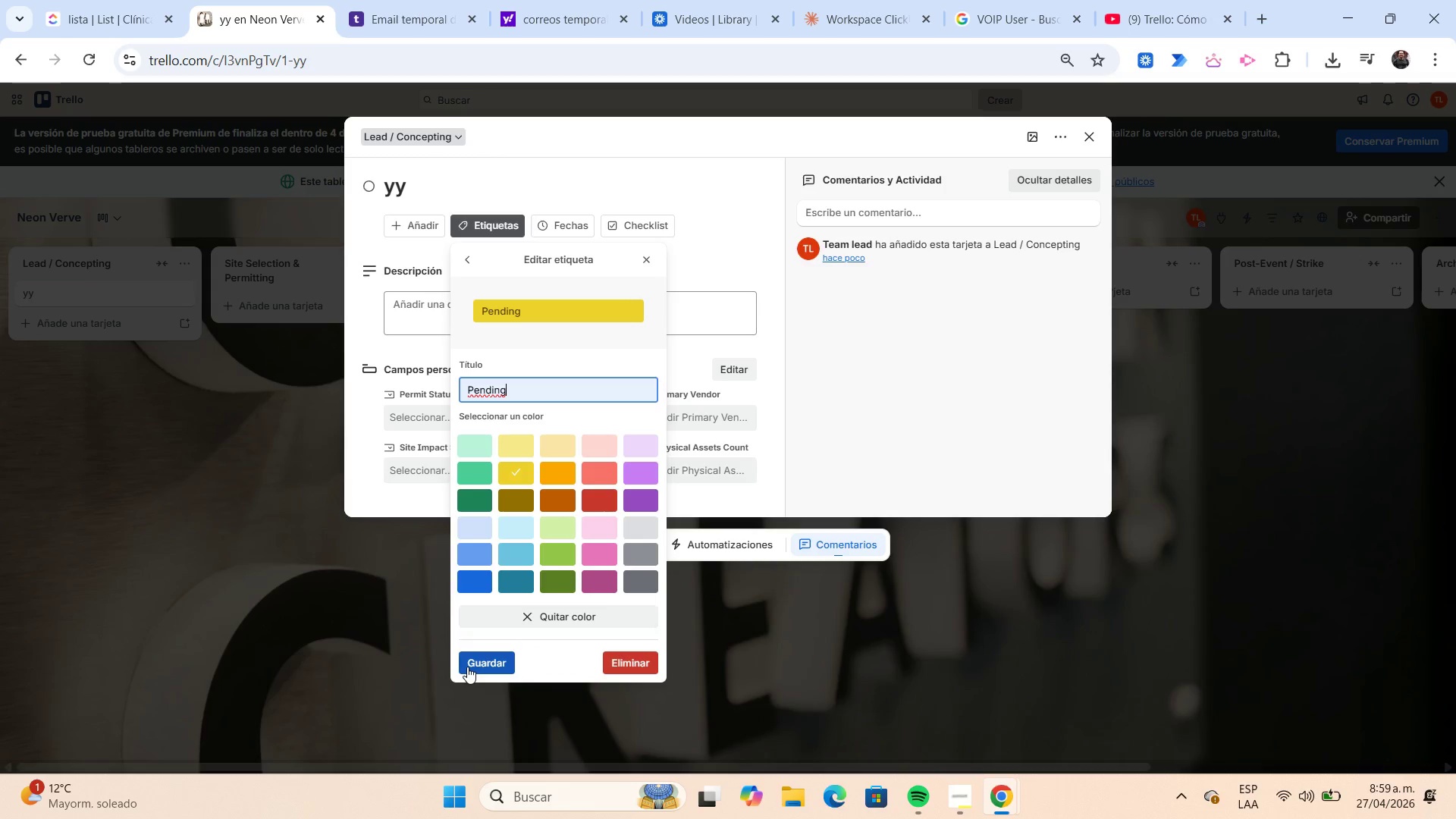 
left_click([469, 667])
 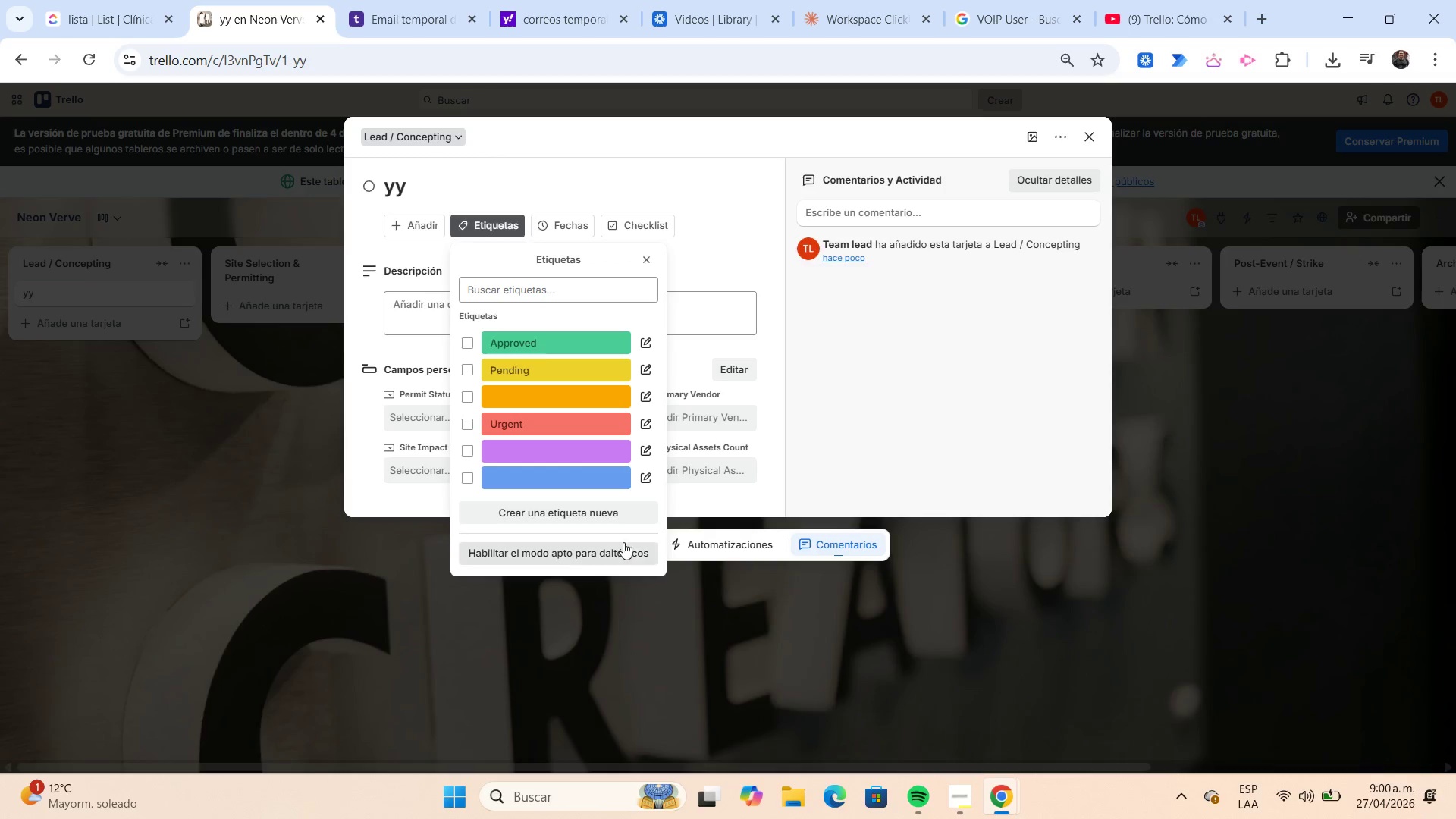 
left_click([647, 481])
 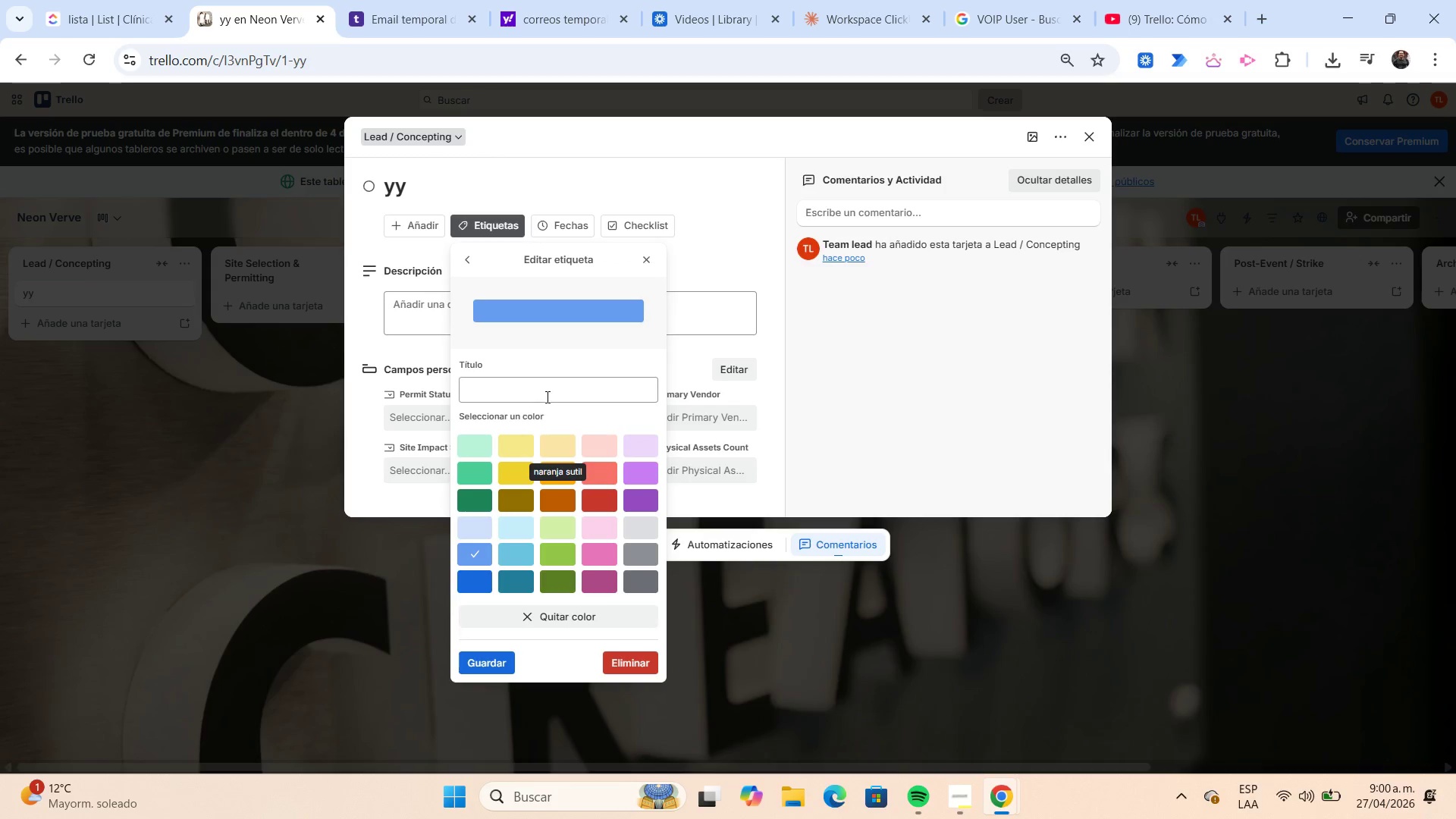 
left_click([543, 393])
 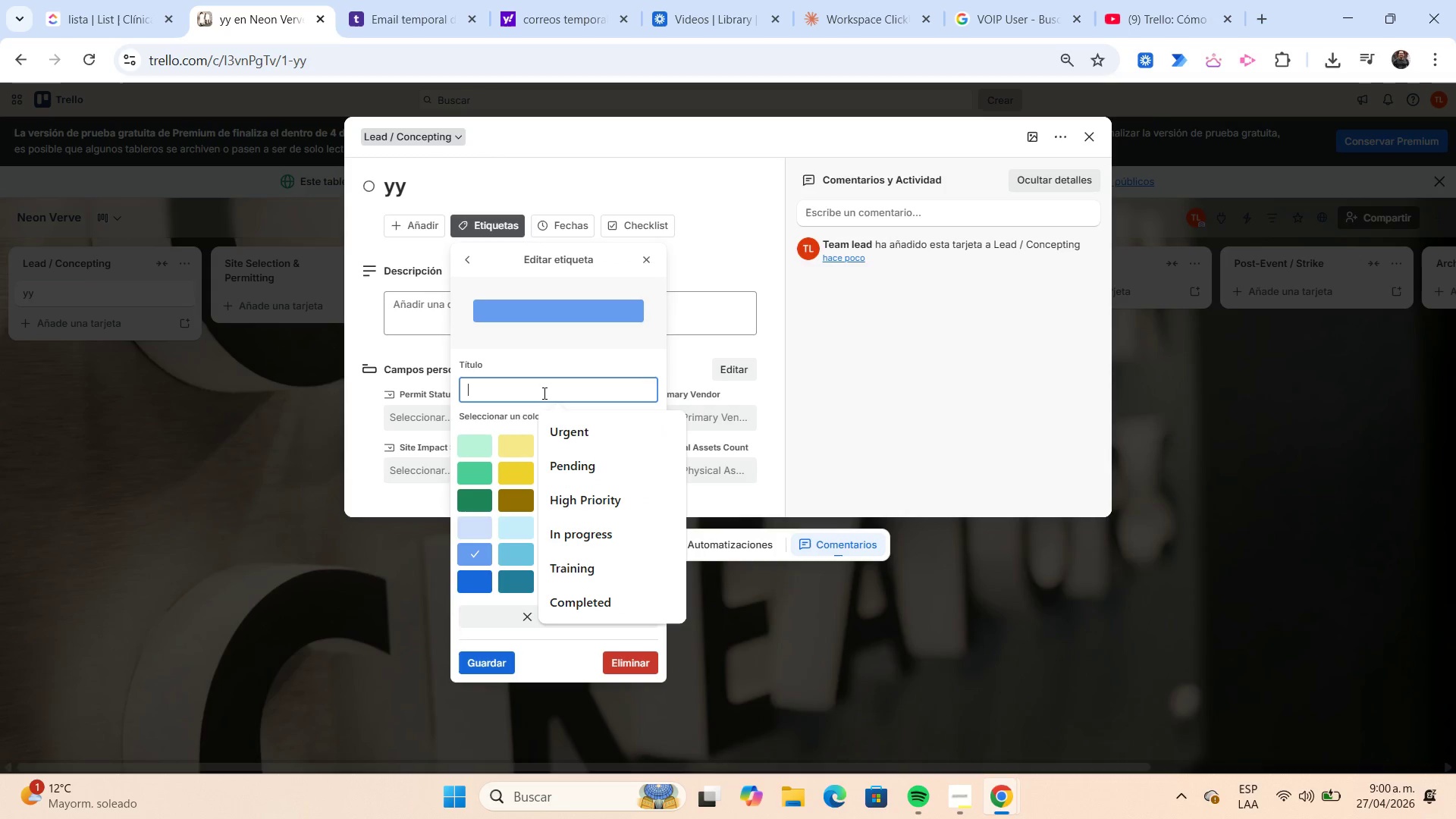 
type(Logistics Ready)
 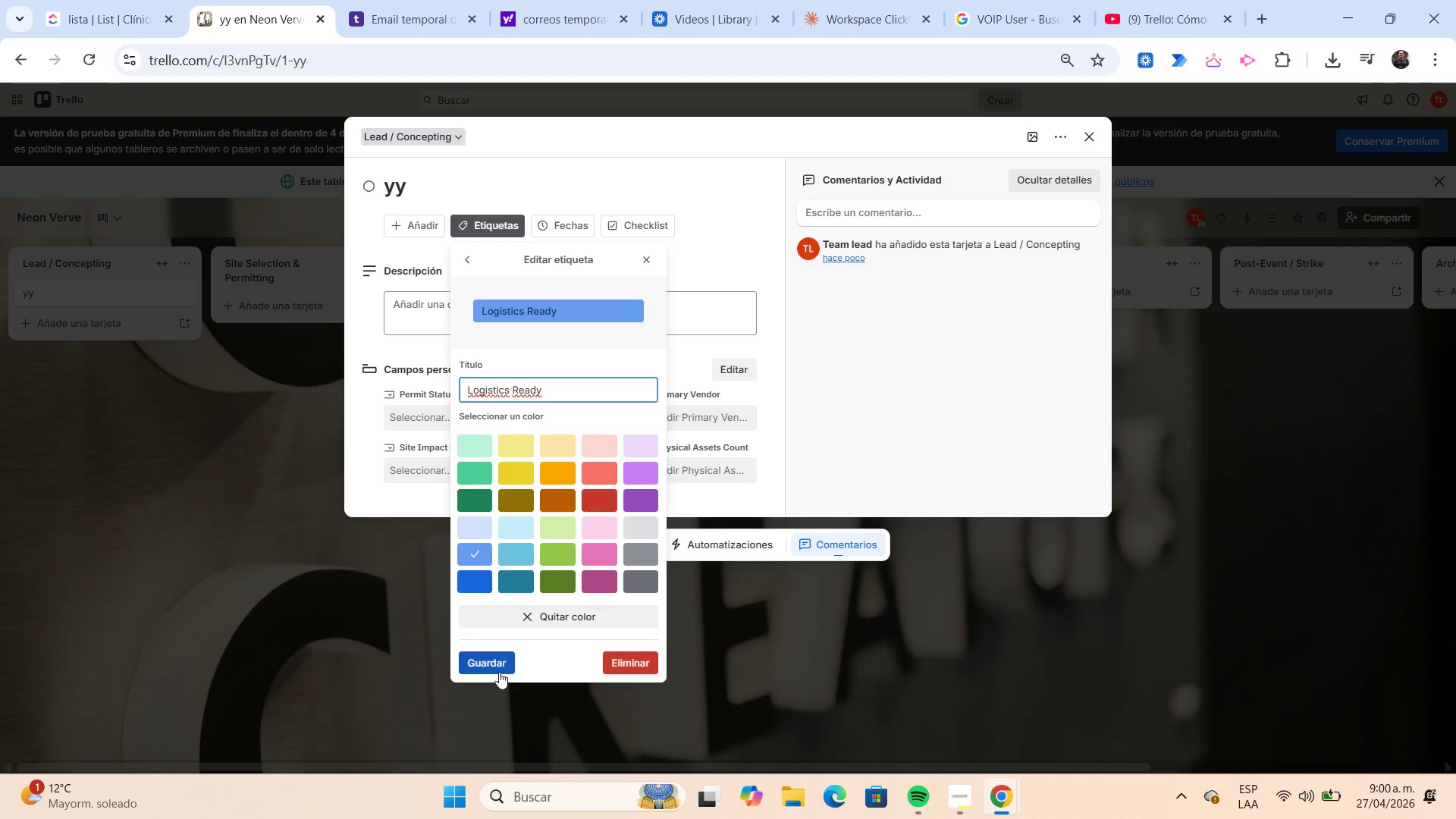 
left_click([494, 668])
 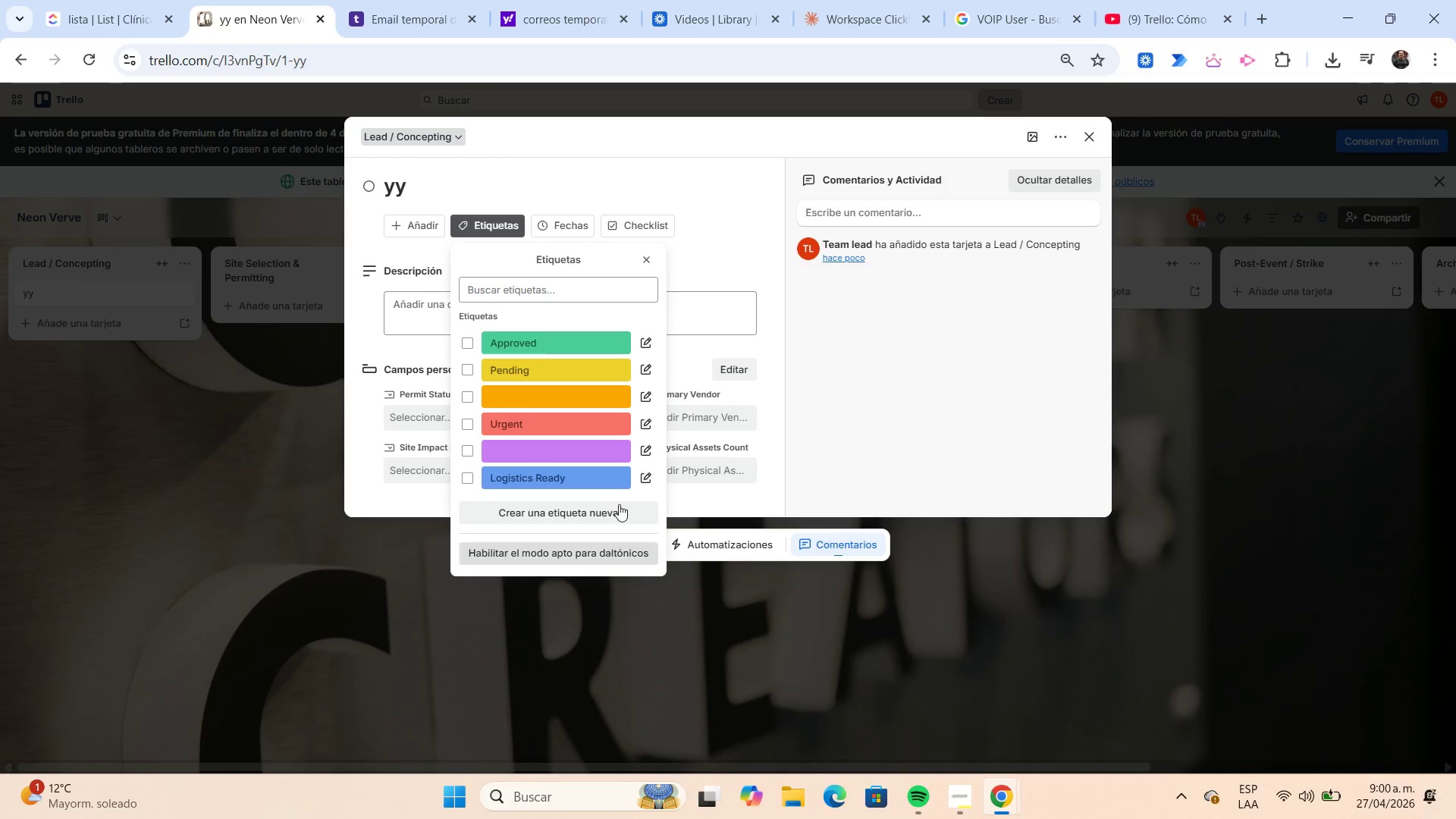 
left_click([637, 453])
 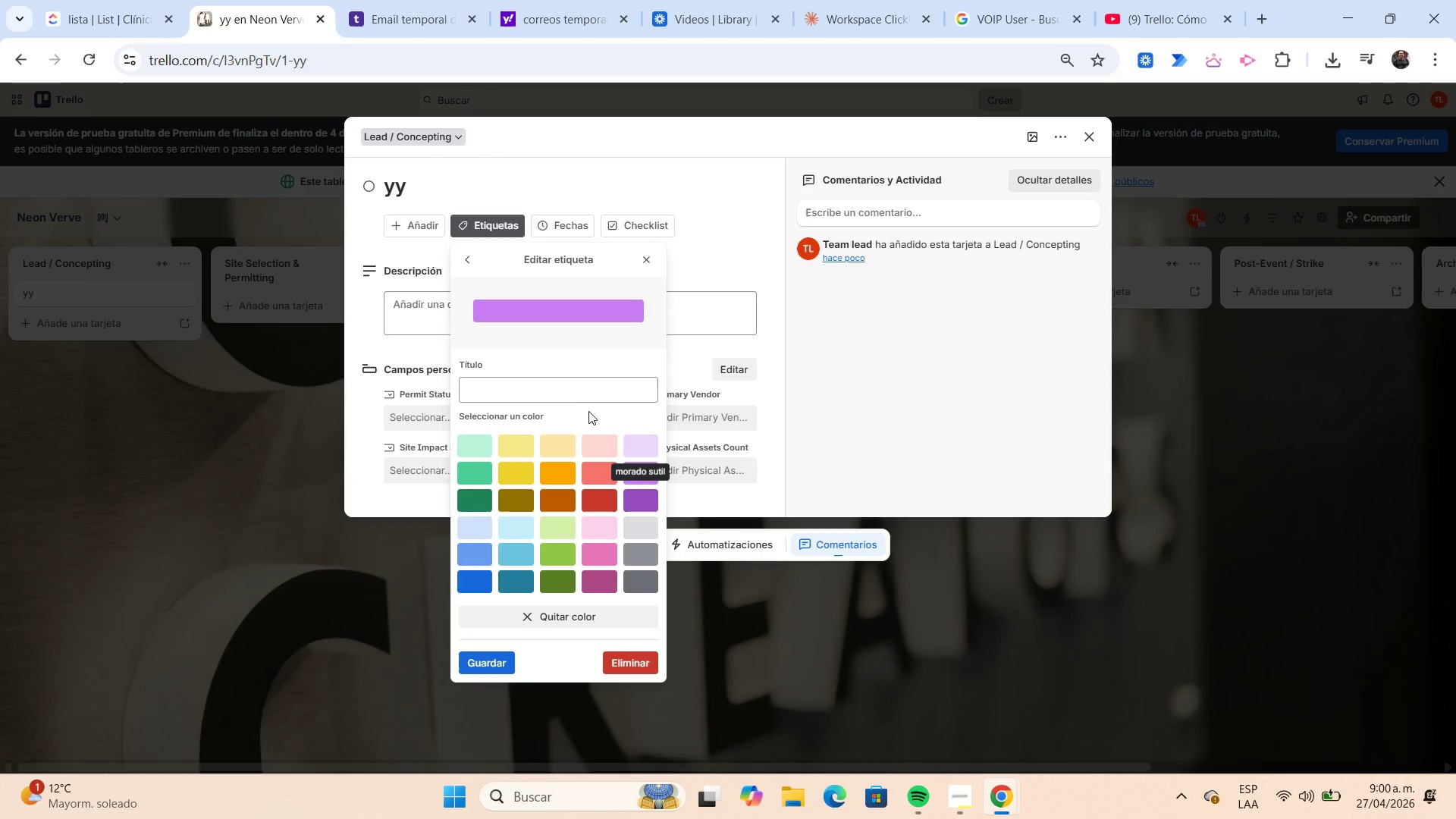 
left_click([564, 396])
 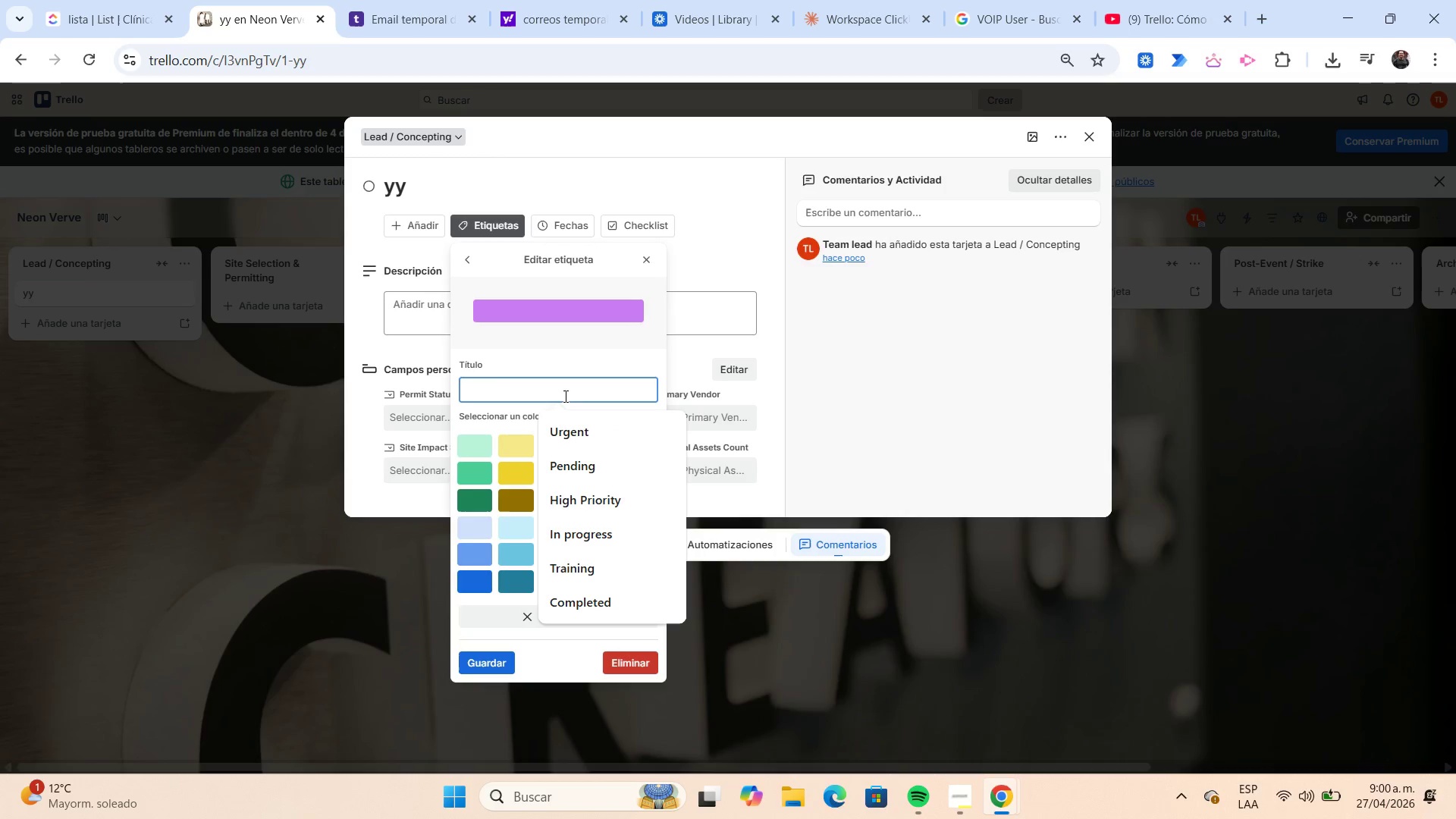 
key(Shift+L)
 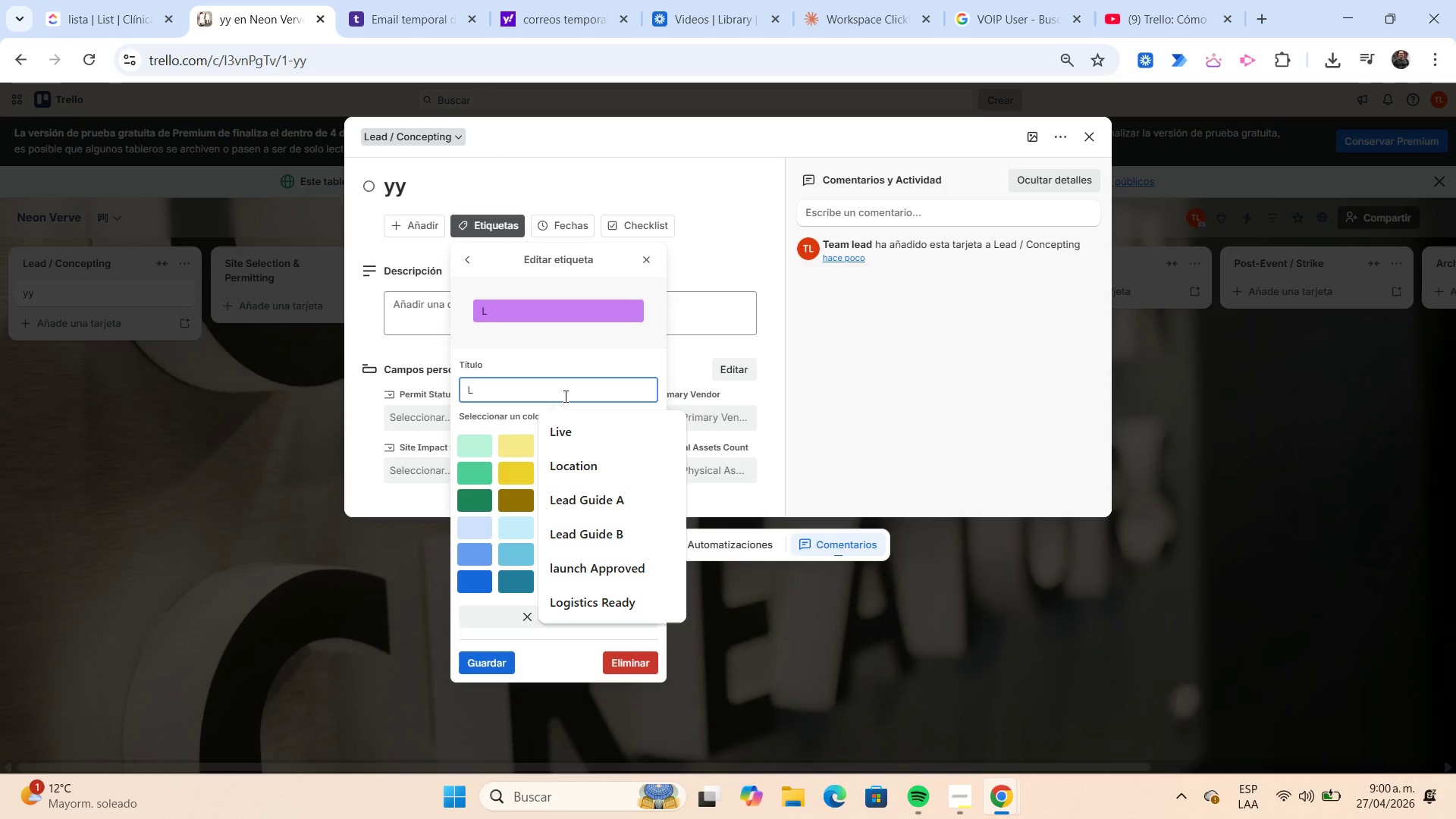 
wait(6.38)
 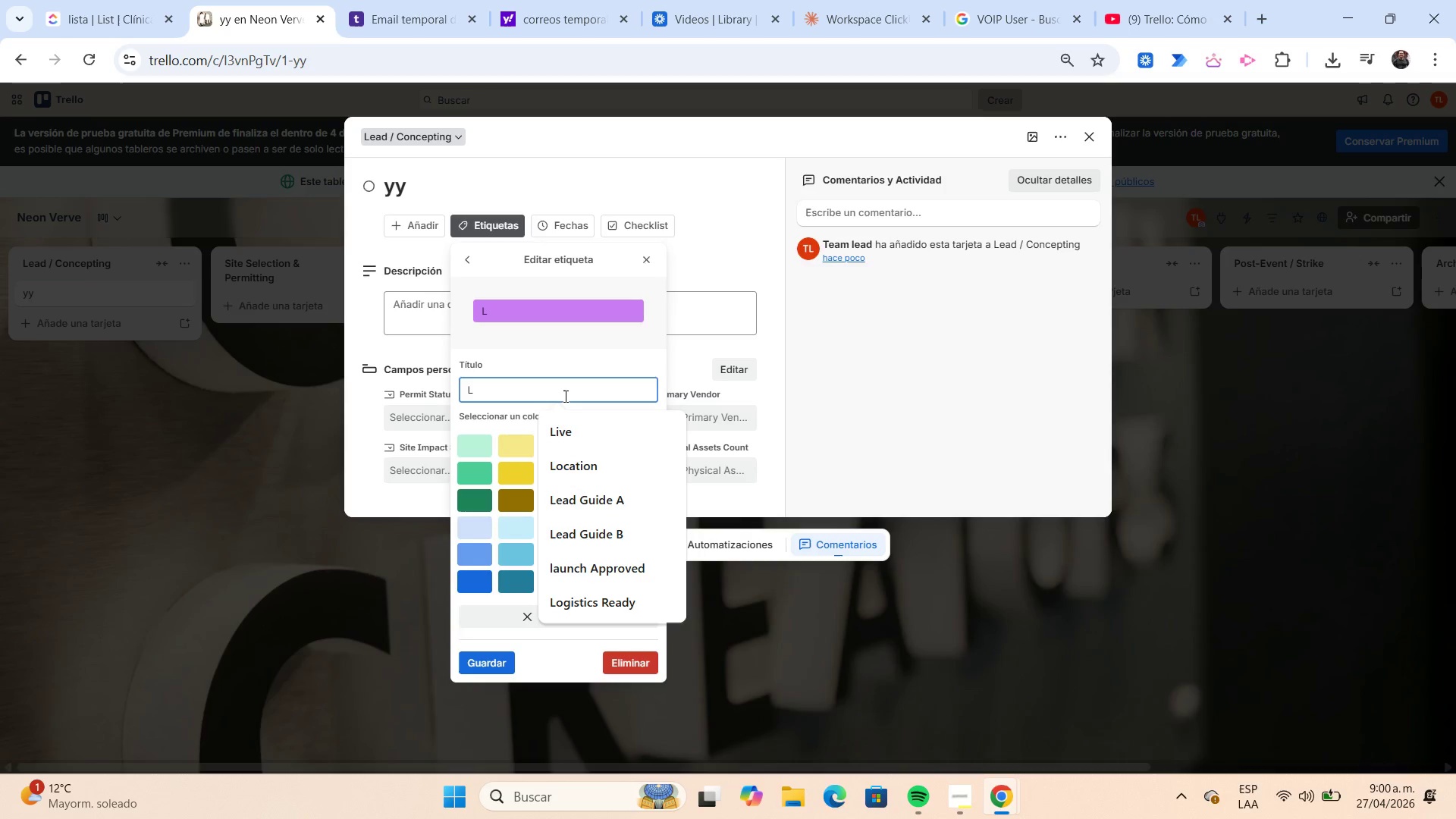 
type(ive Now)
 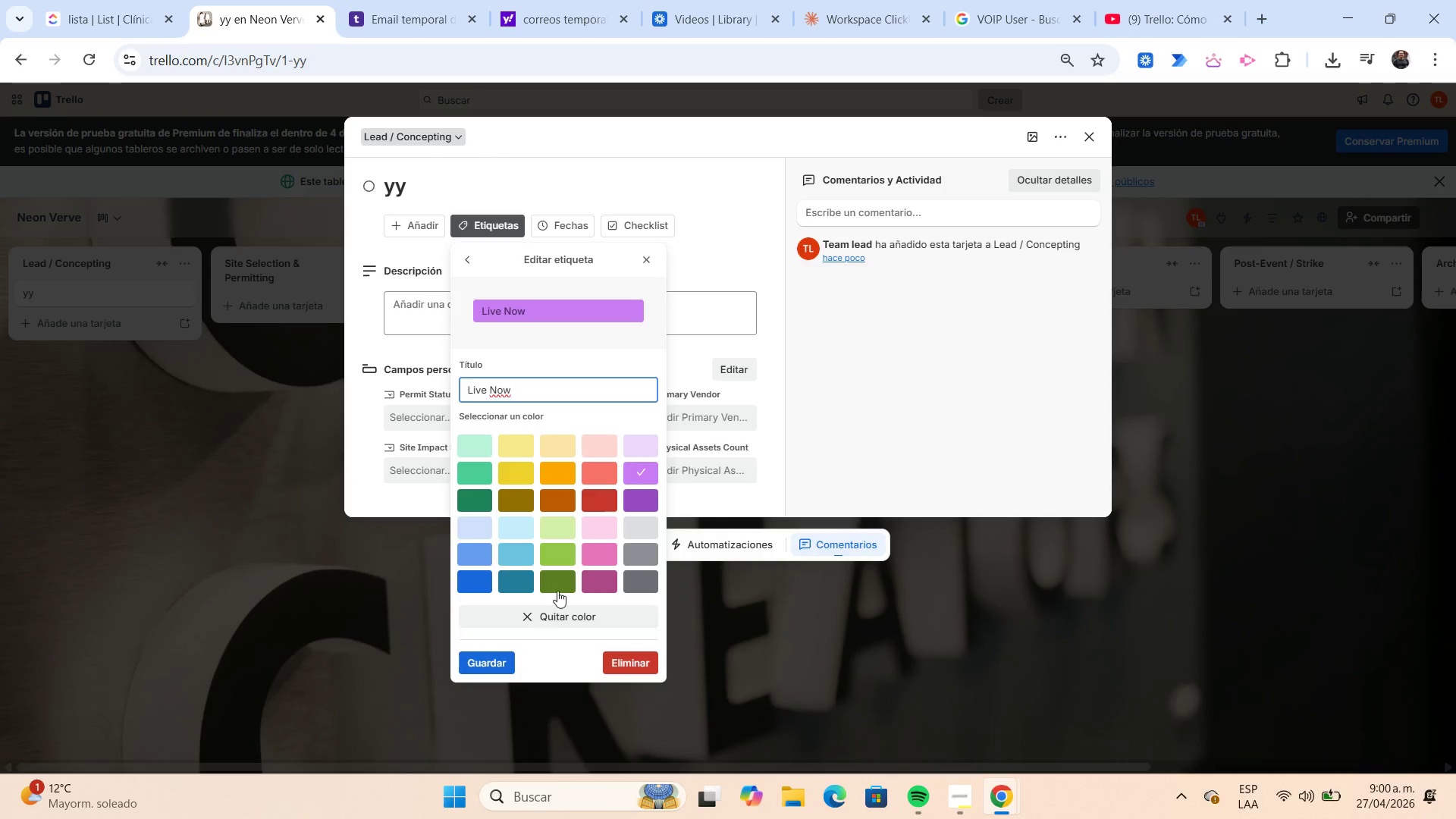 
left_click([503, 663])
 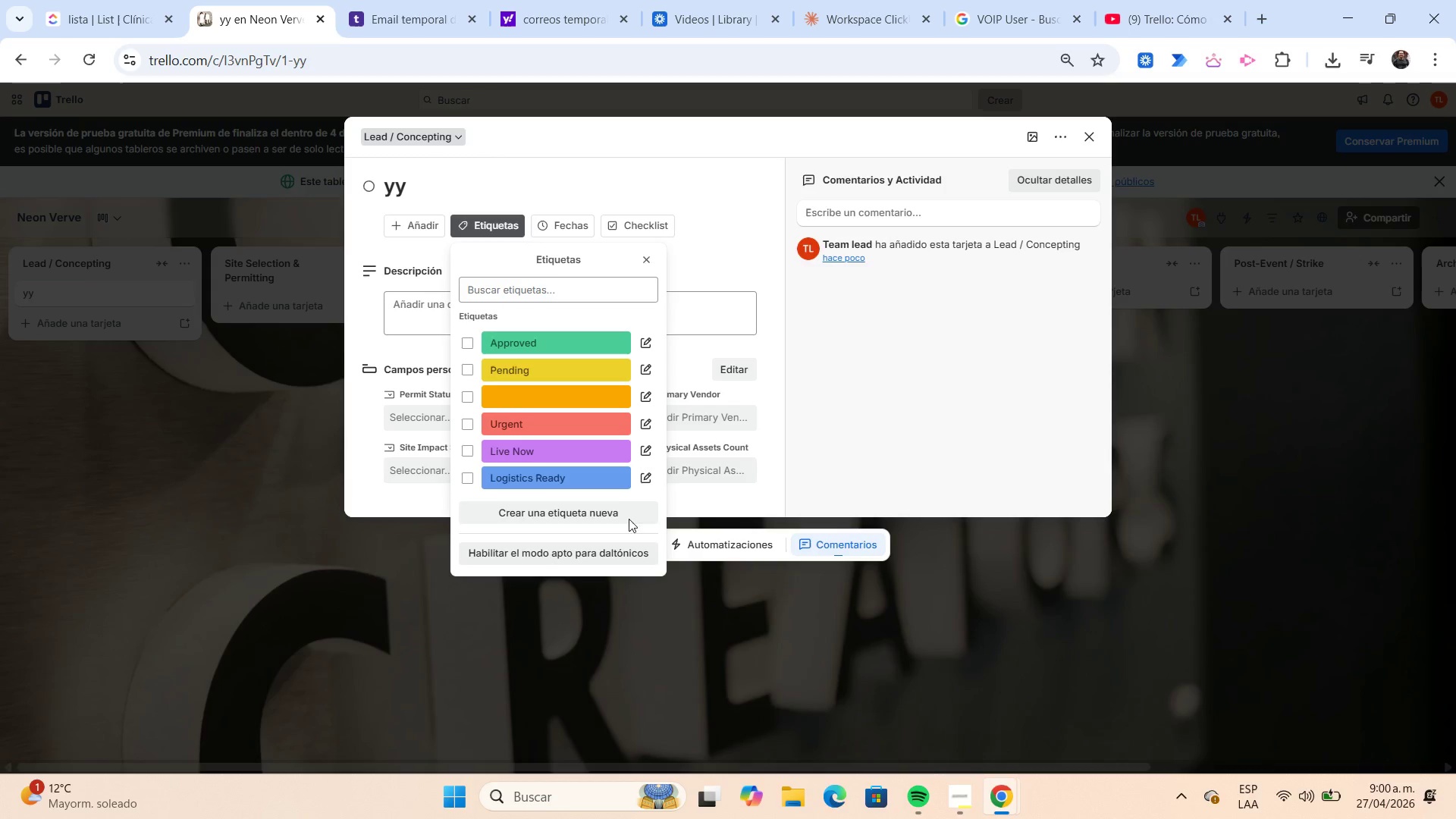 
left_click([643, 402])
 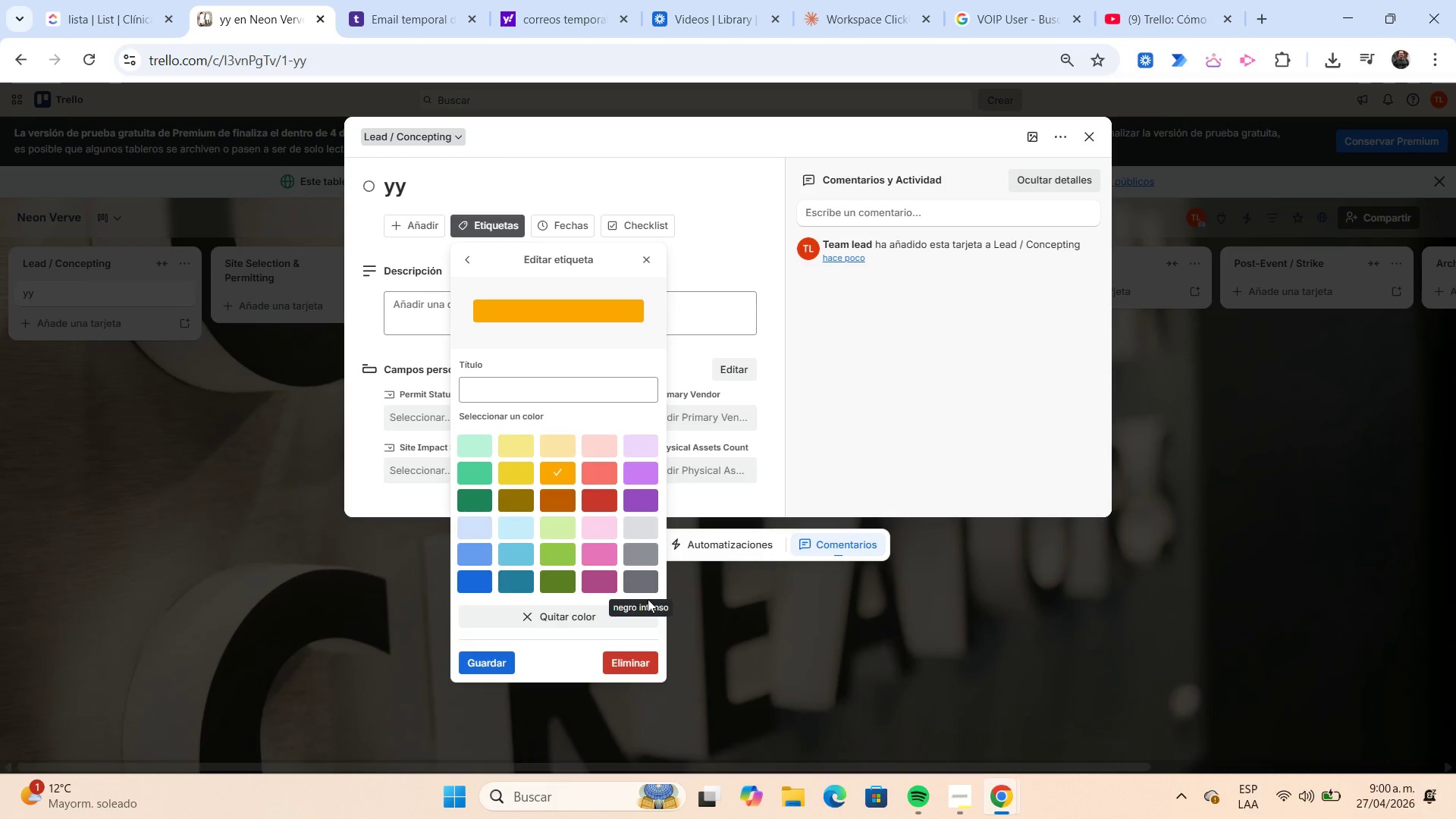 
left_click([642, 585])
 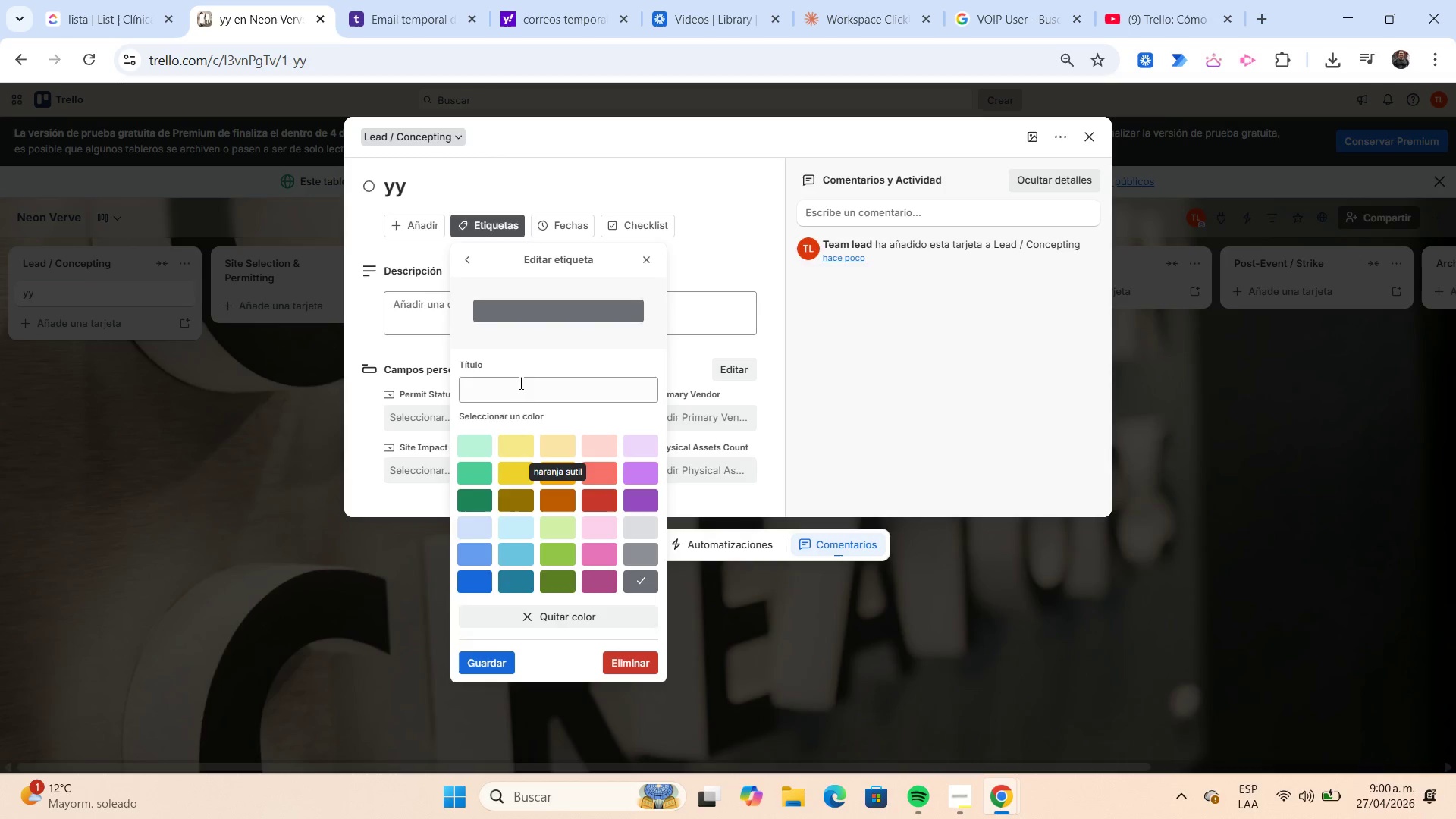 
left_click([519, 380])
 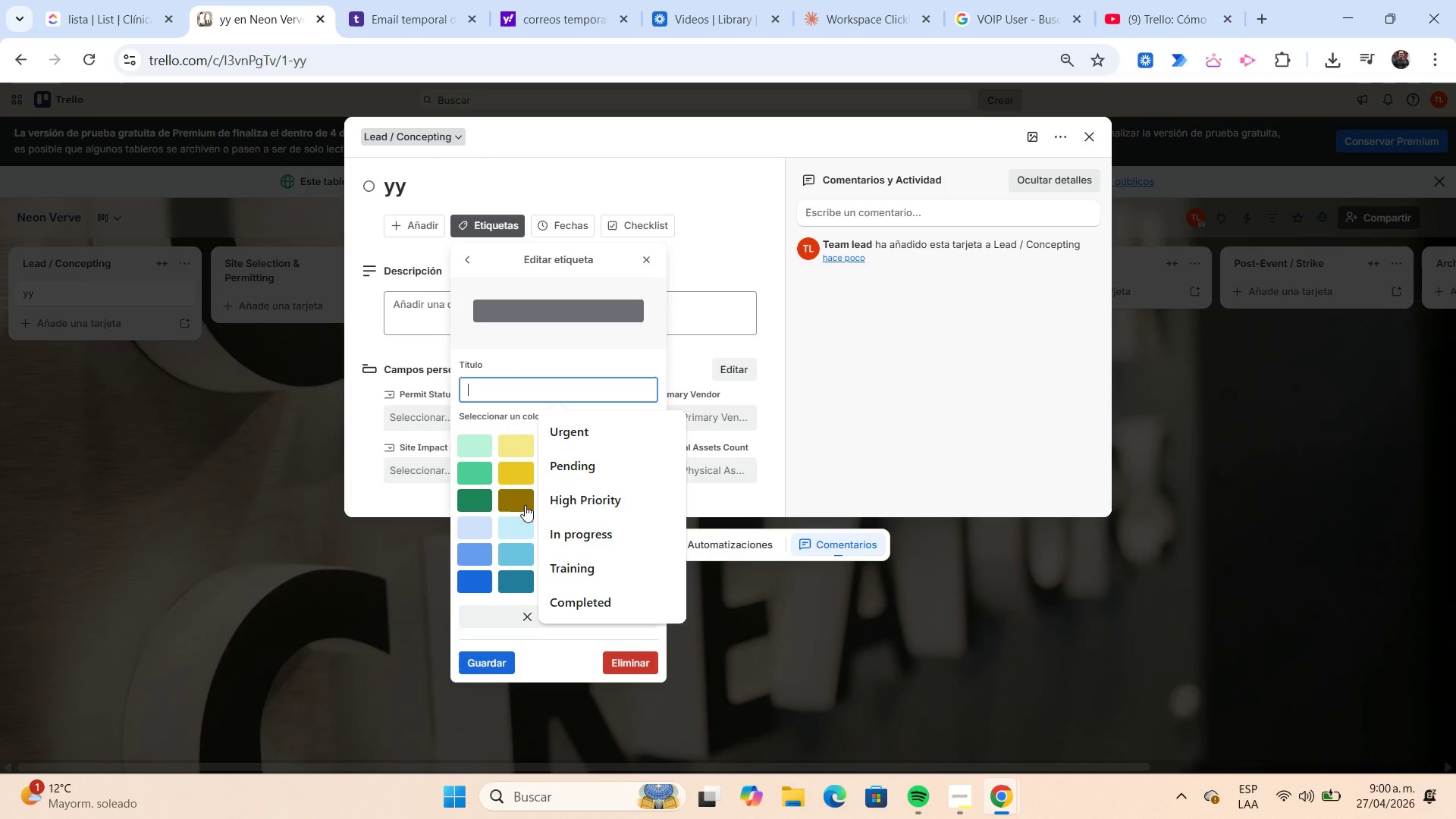 
left_click([604, 607])
 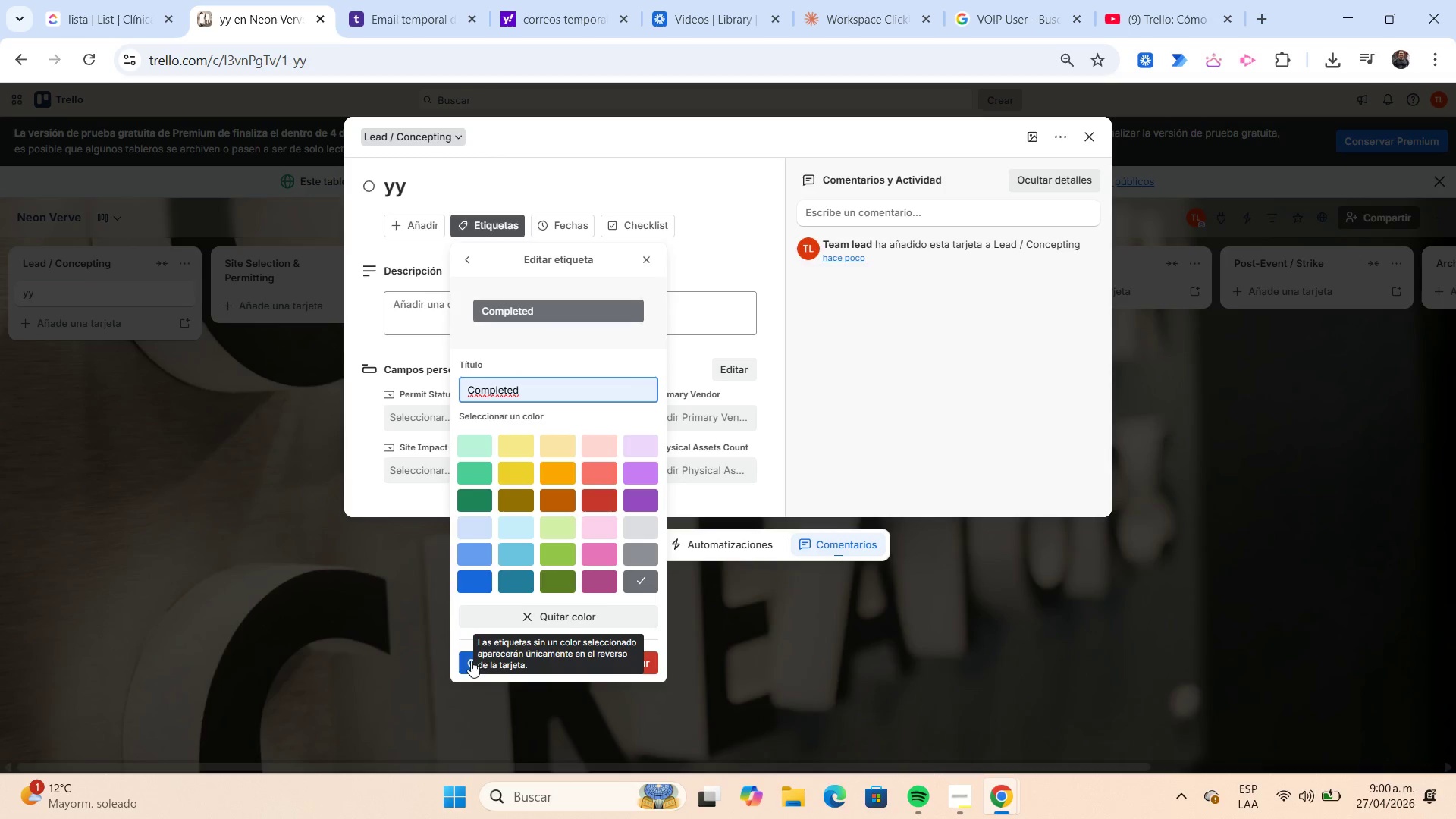 
left_click([469, 661])
 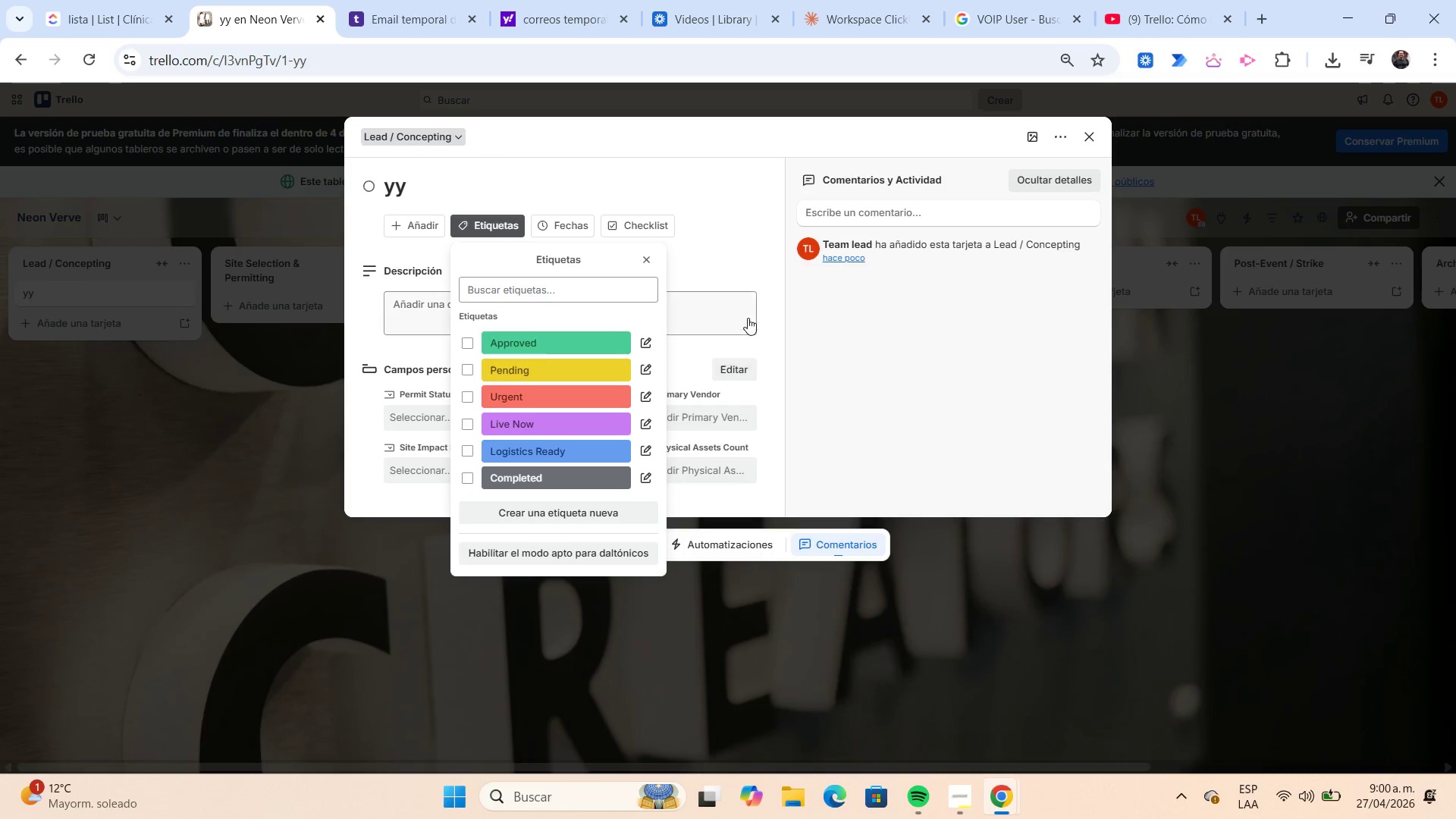 
left_click([755, 259])
 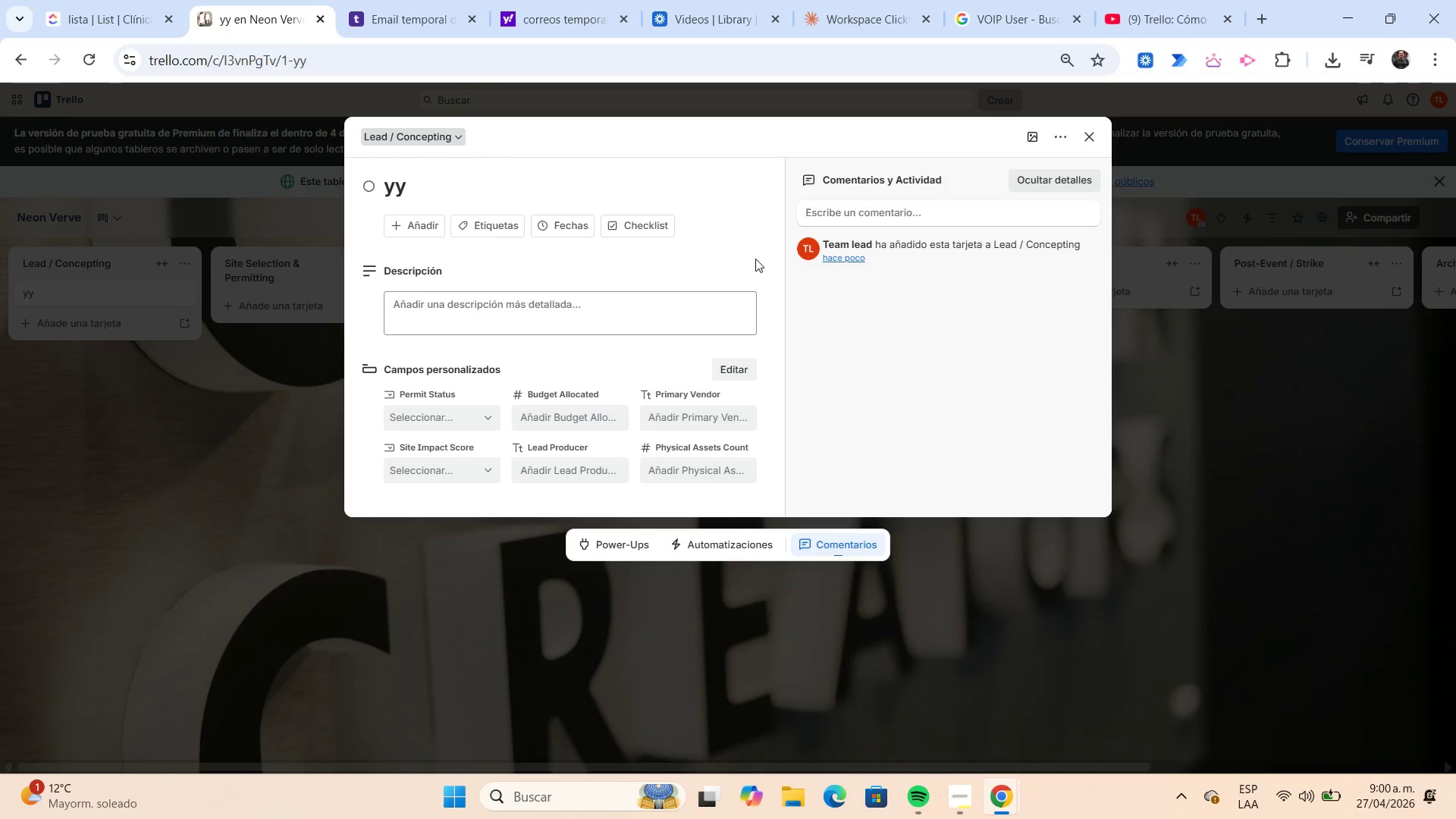 
wait(8.53)
 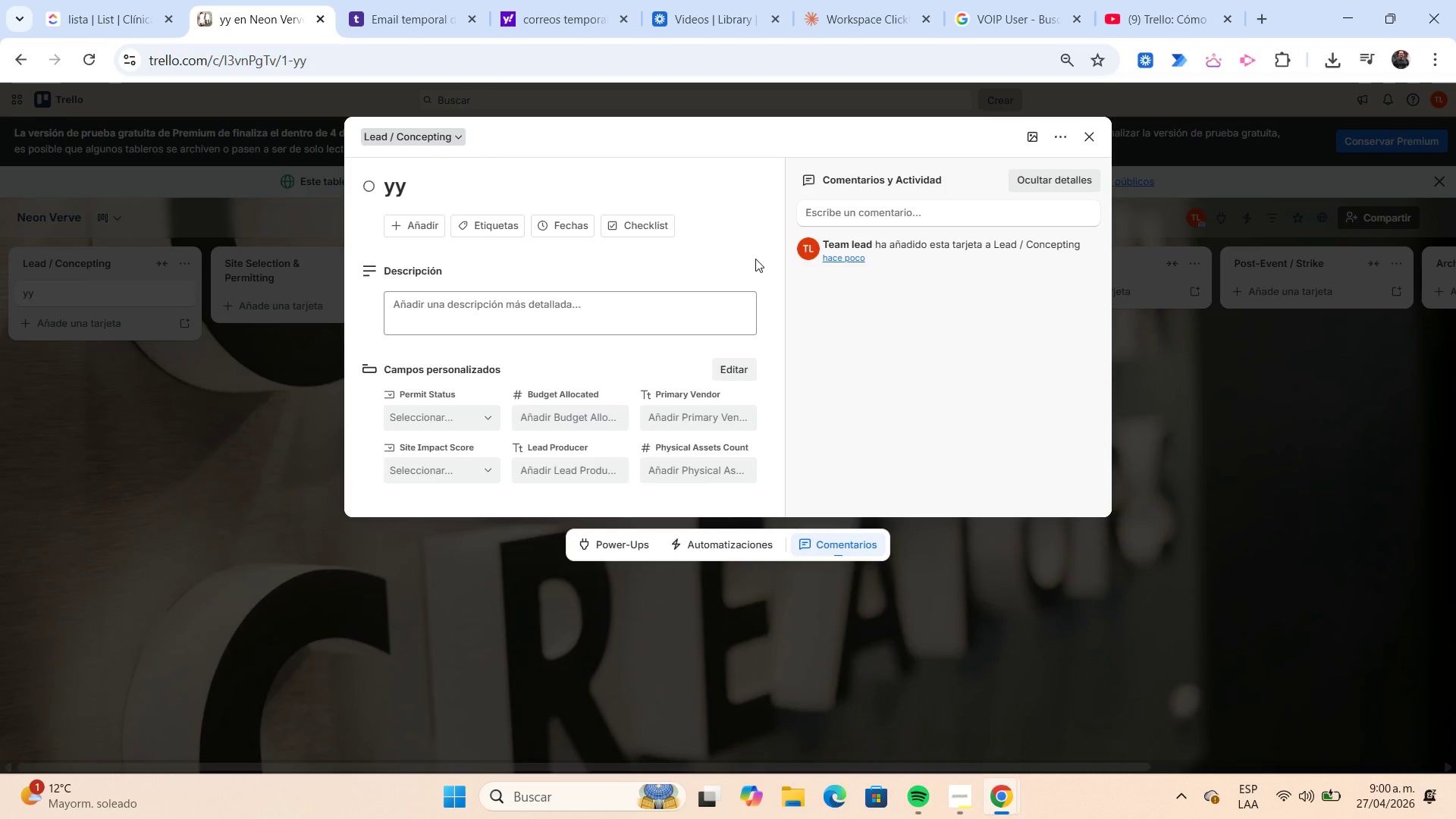 
left_click([962, 790])